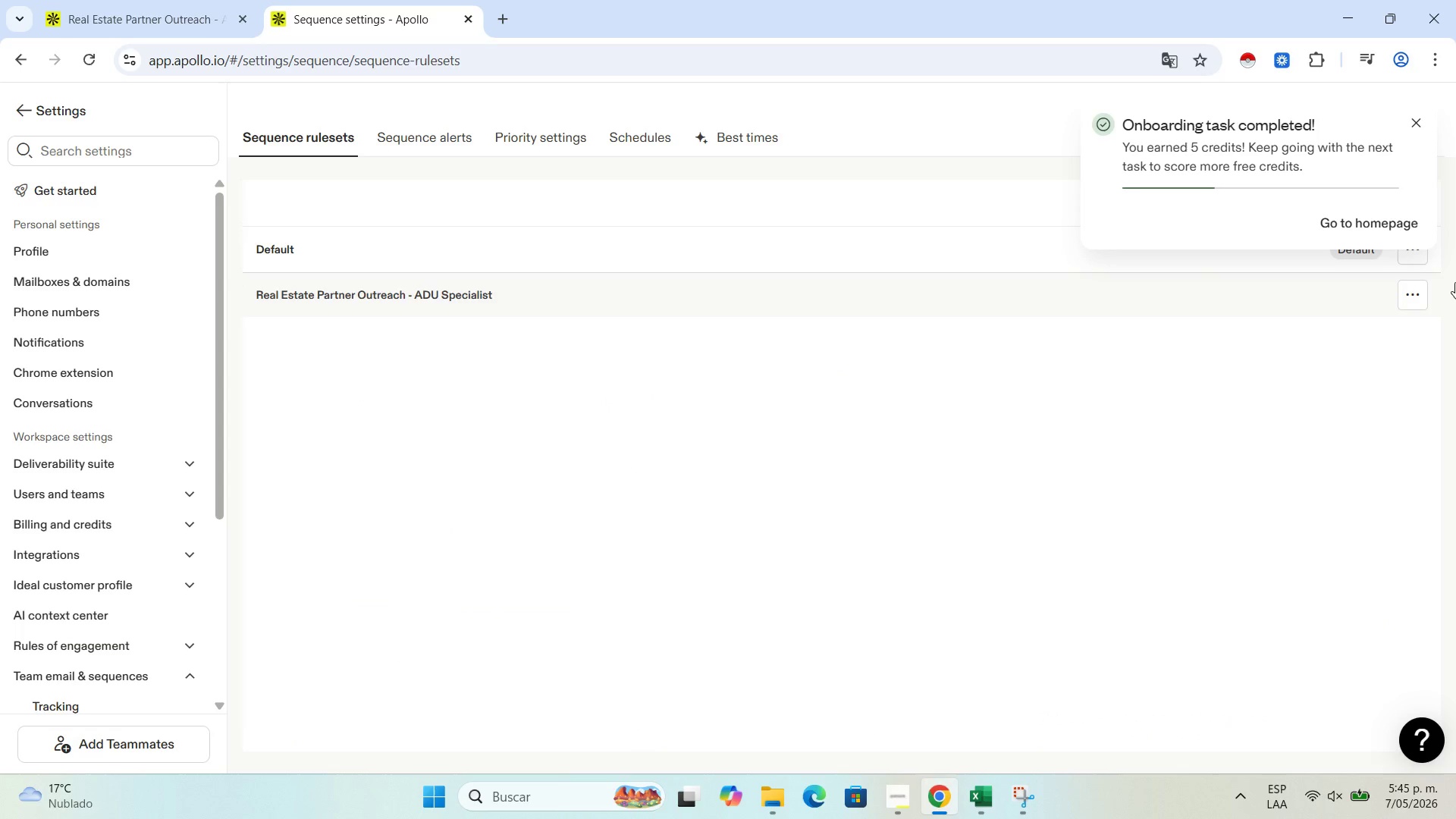 
left_click([1416, 126])
 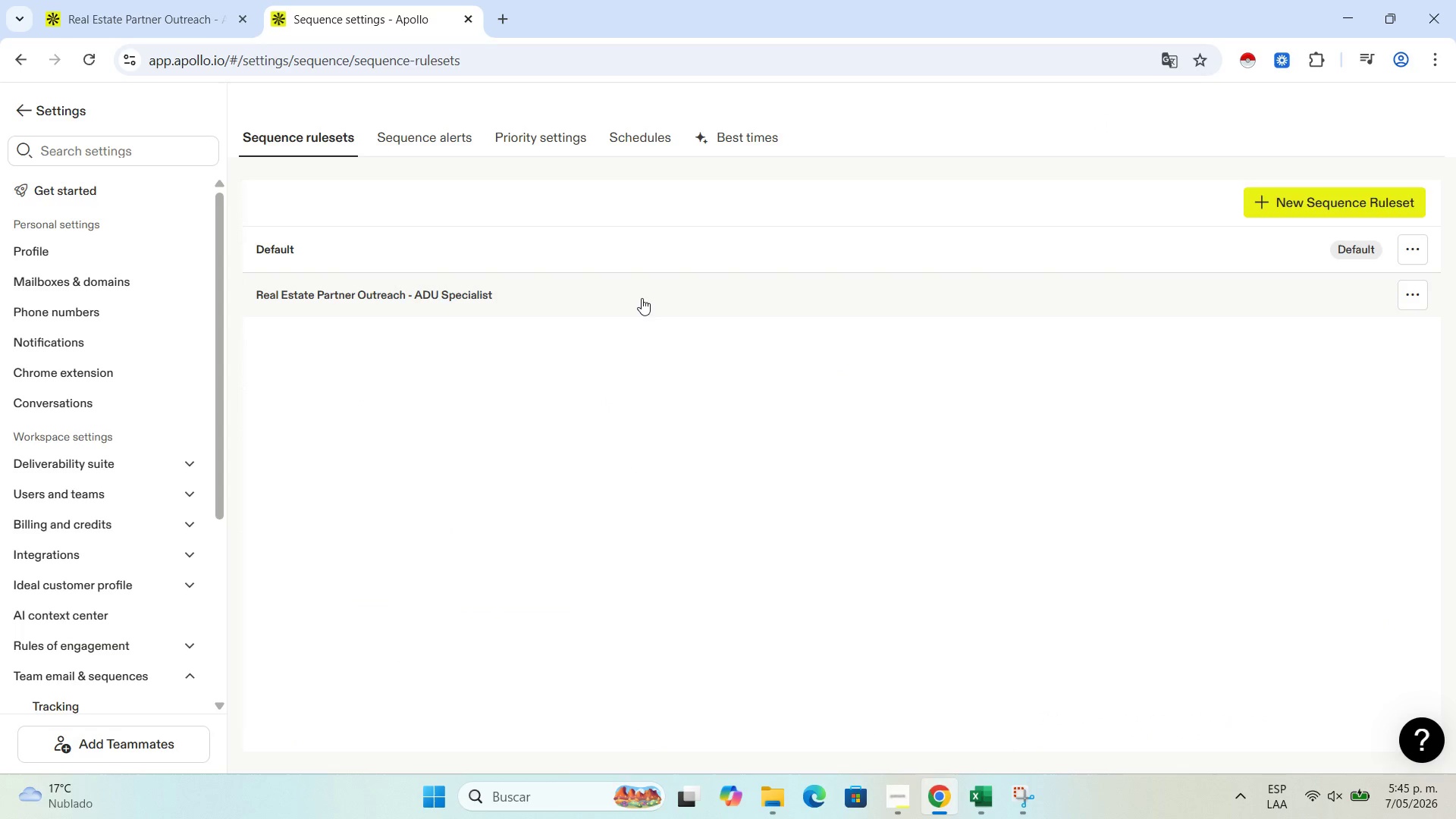 
left_click([625, 298])
 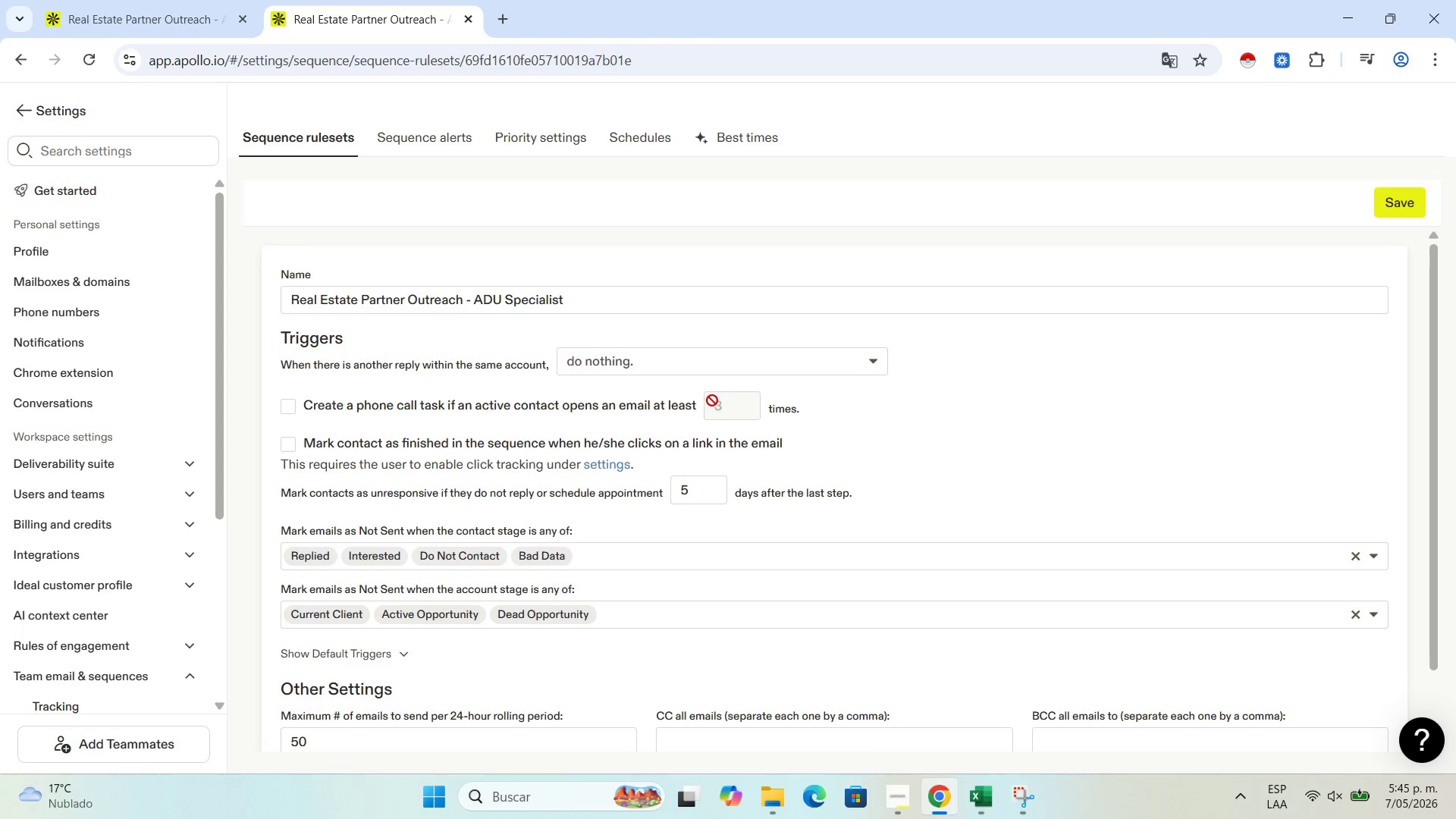 
scroll: coordinate [712, 400], scroll_direction: down, amount: 1.0
 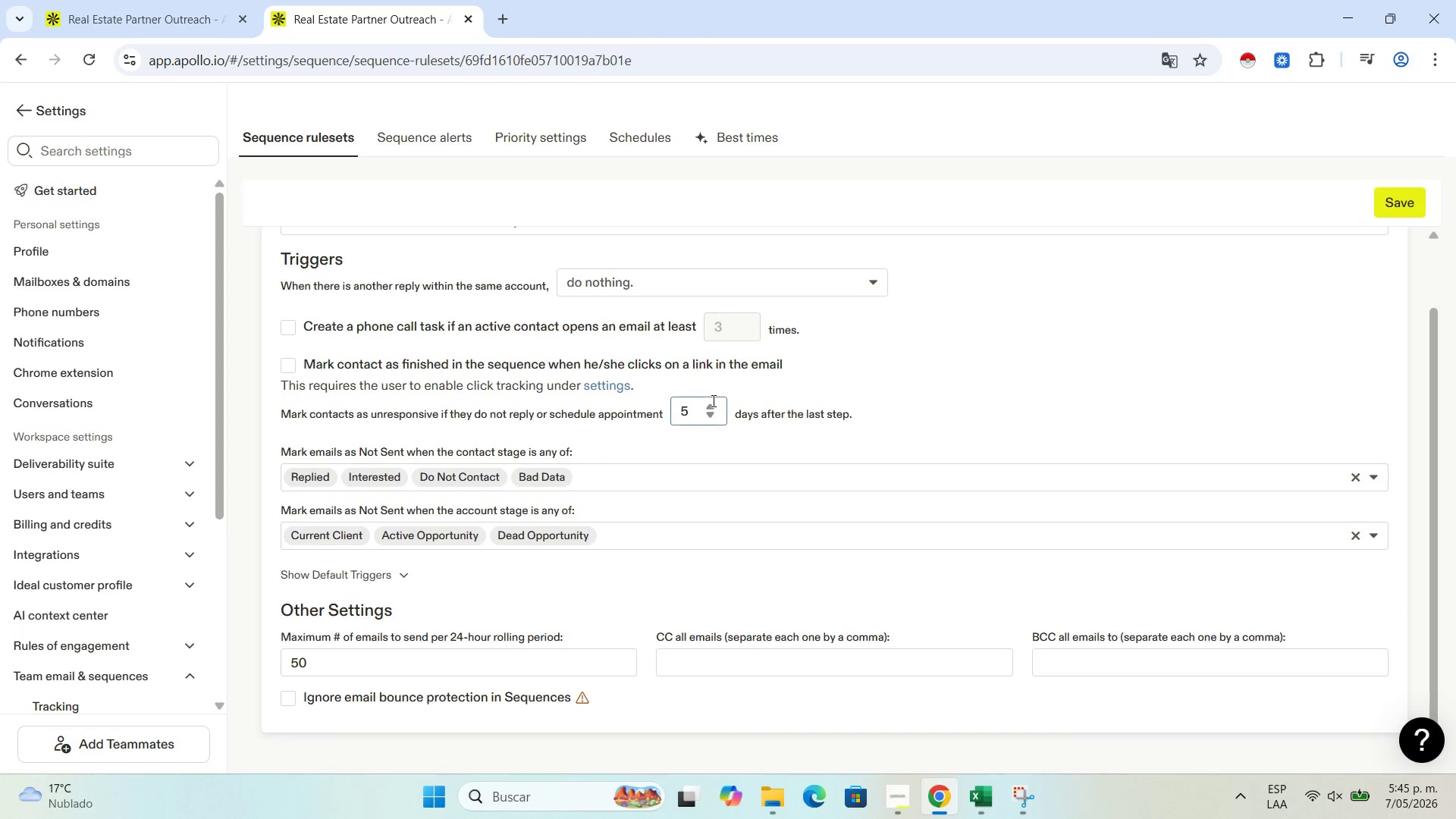 
scroll: coordinate [712, 400], scroll_direction: up, amount: 2.0
 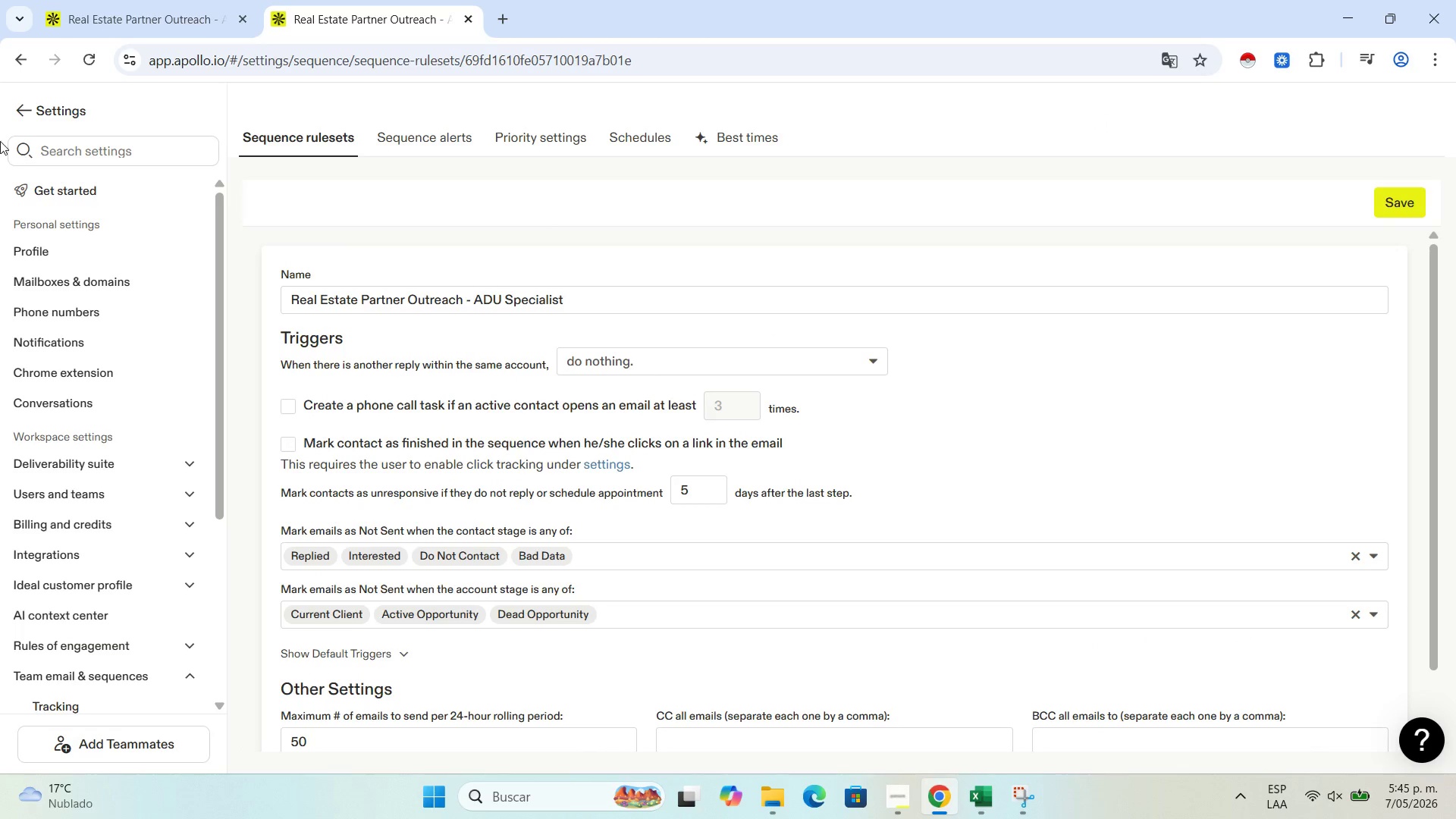 
left_click([13, 53])
 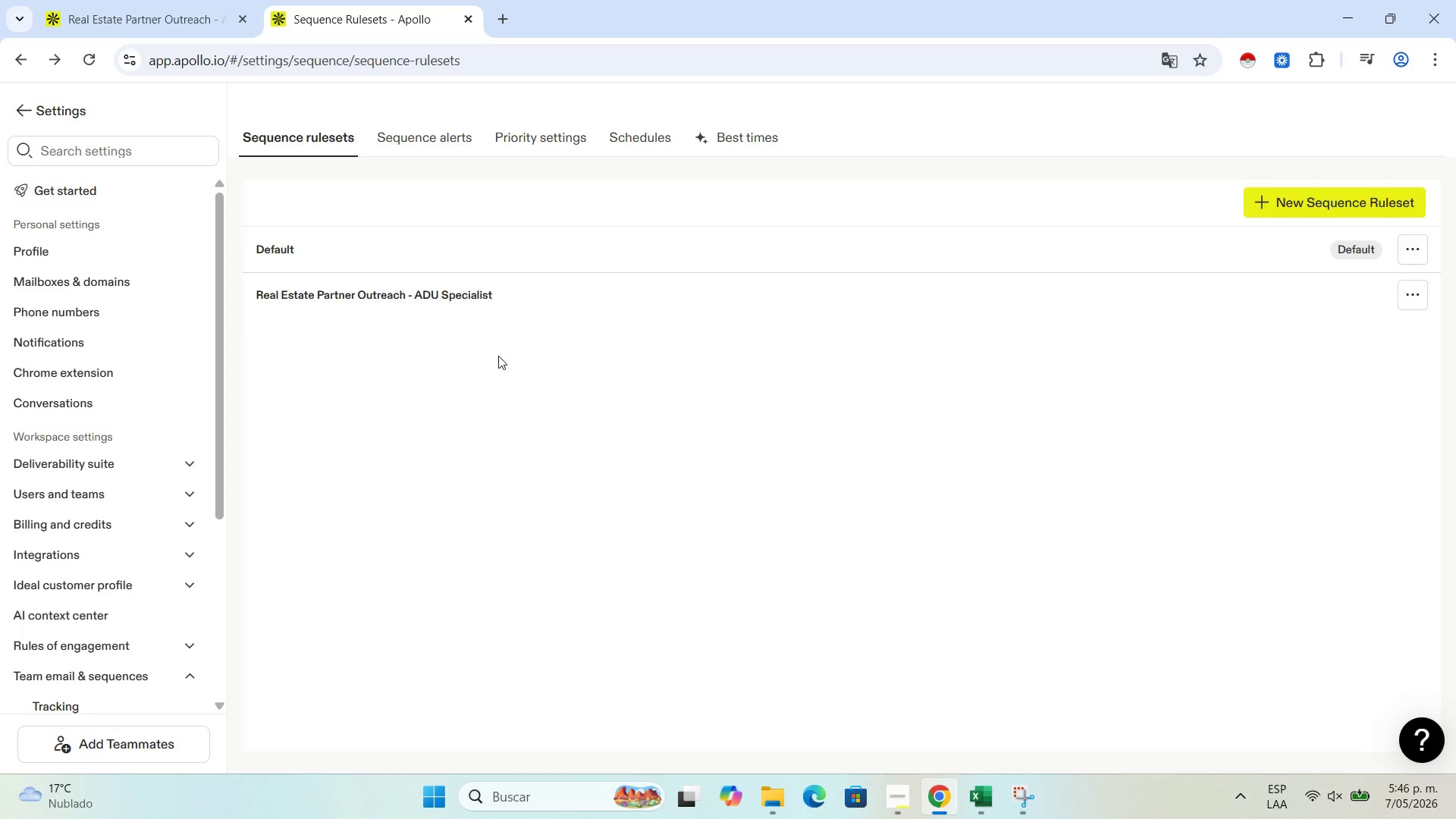 
wait(46.78)
 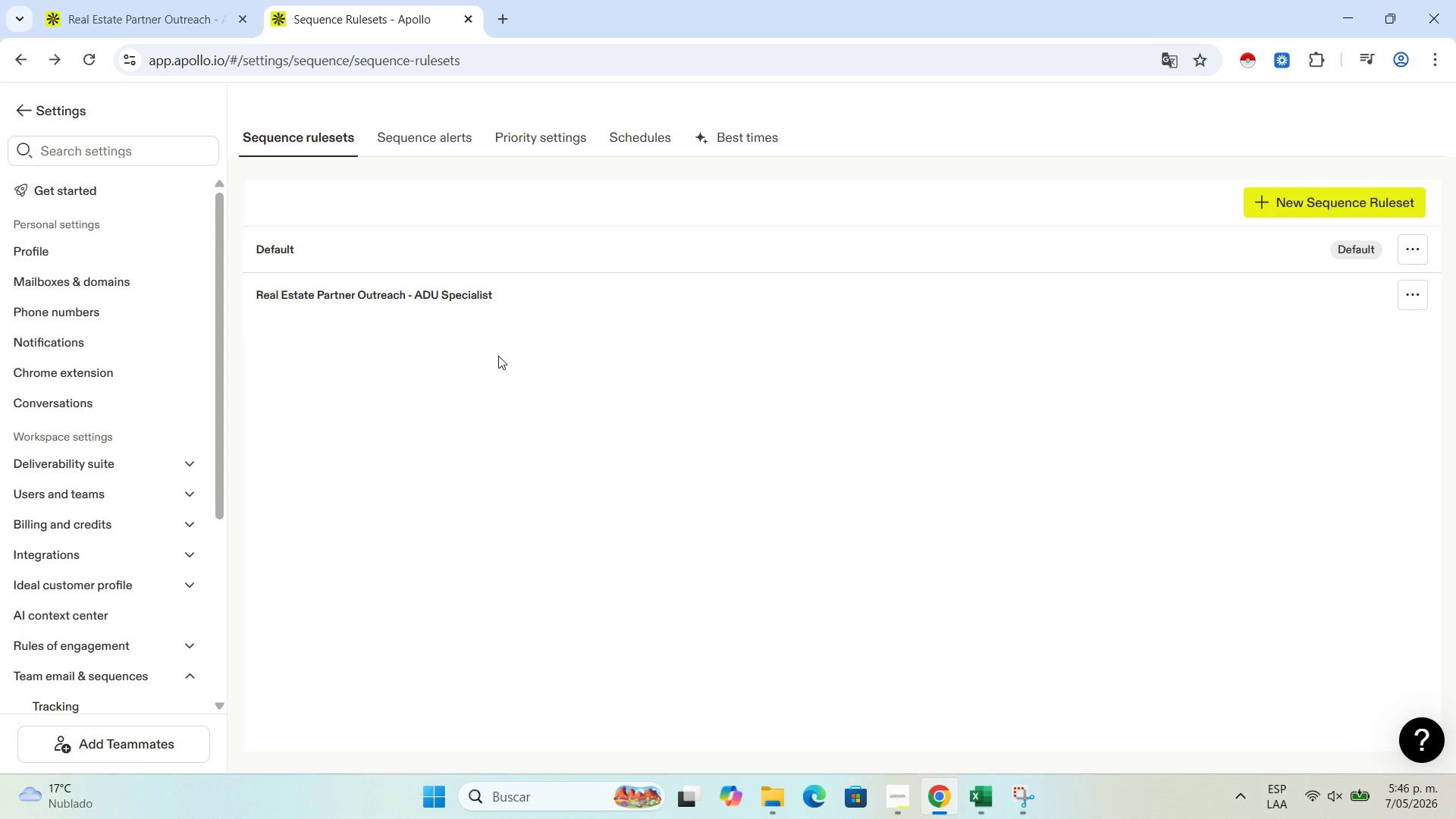 
scroll: coordinate [498, 356], scroll_direction: up, amount: 2.0
 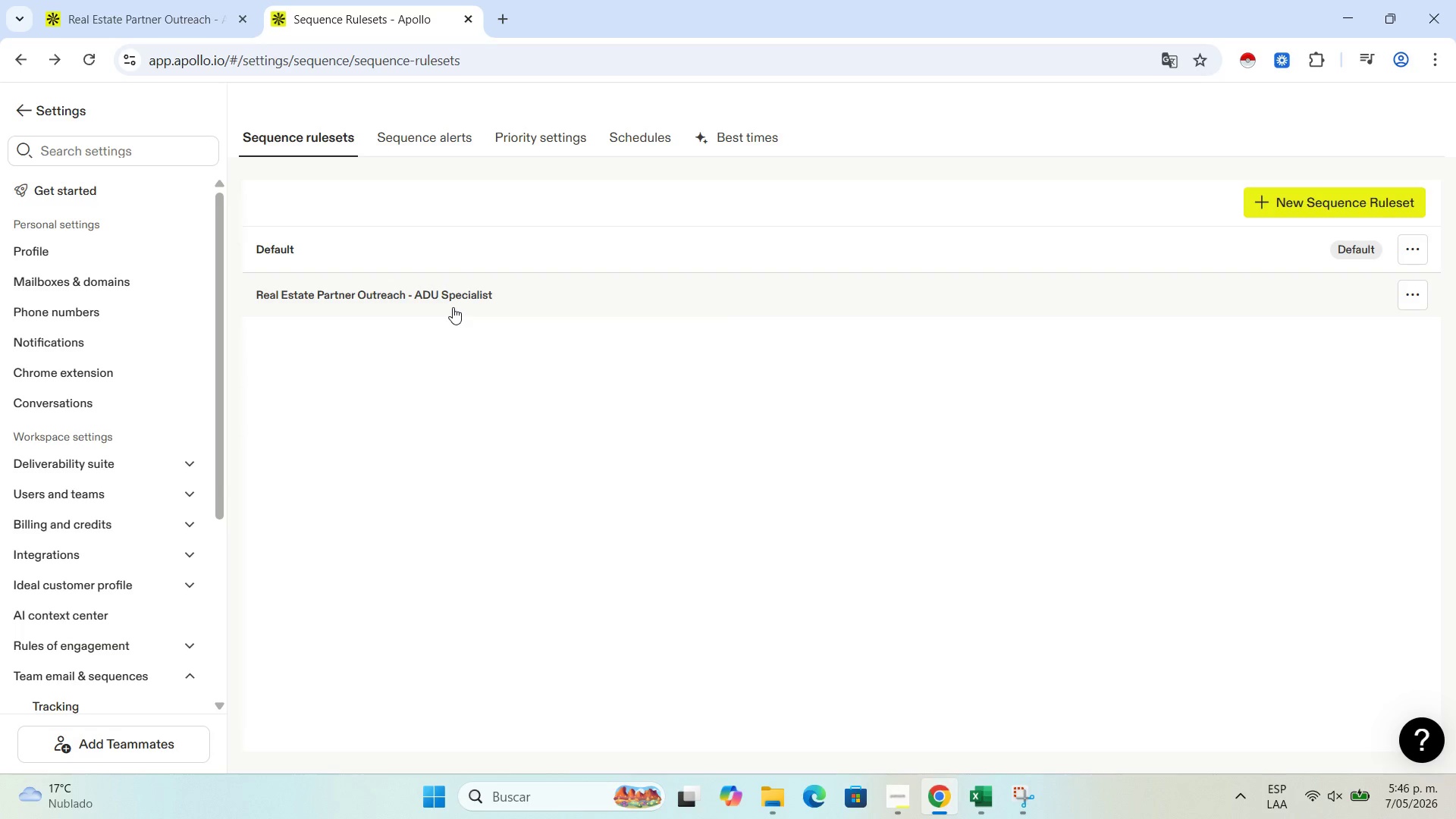 
left_click([453, 306])
 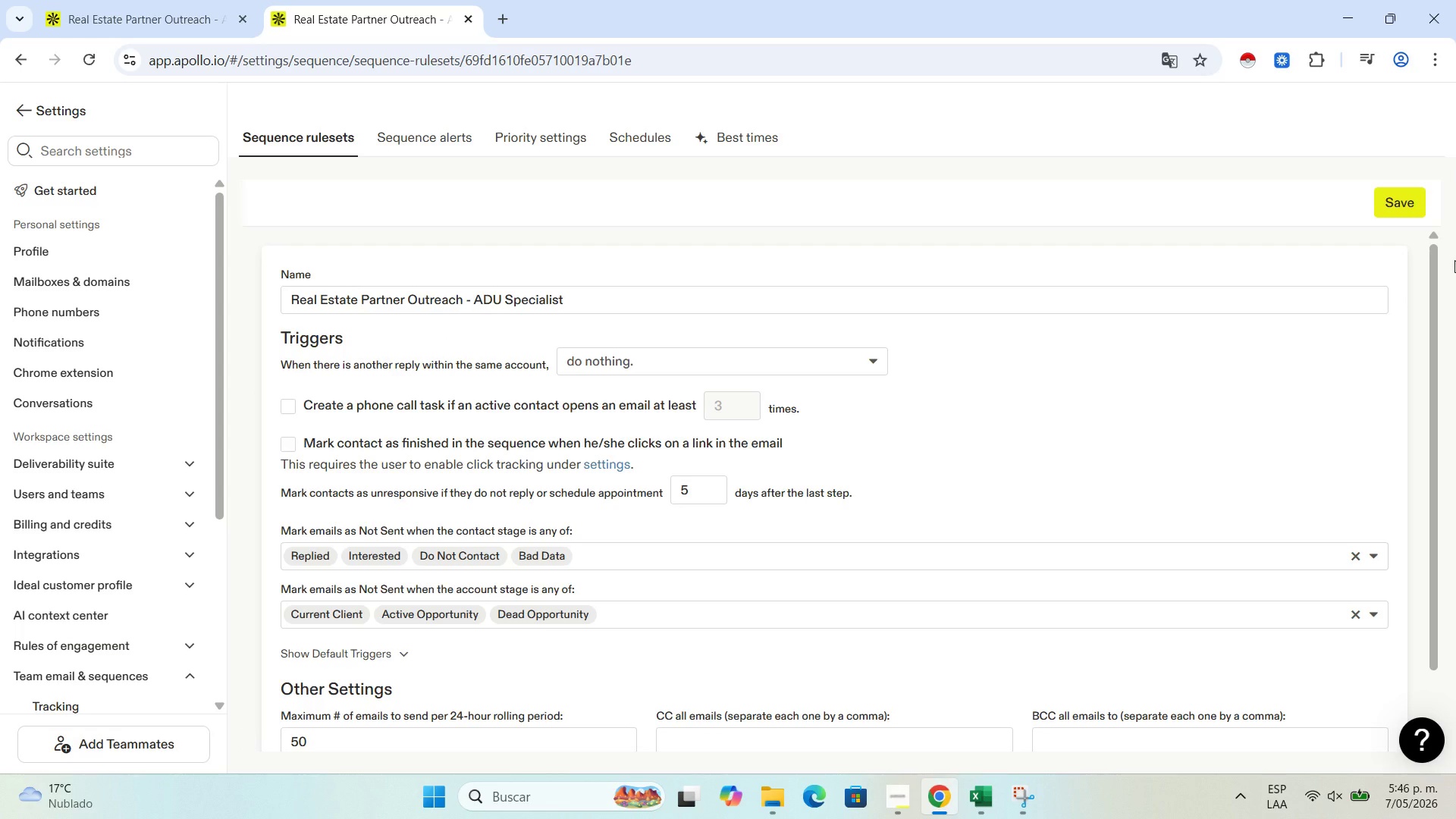 
key(Control+NumpadSubtract)
 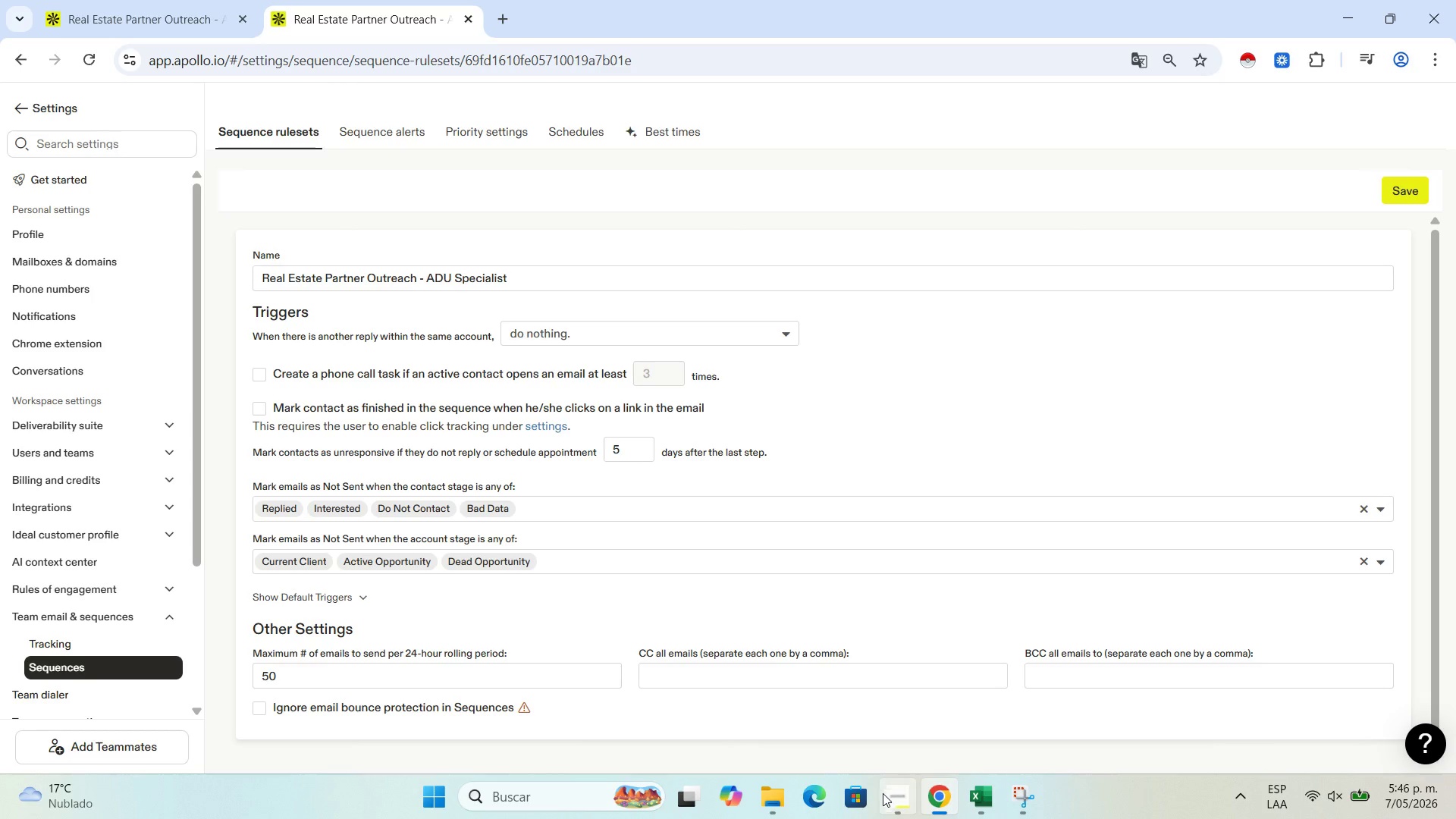 
left_click([1017, 802])
 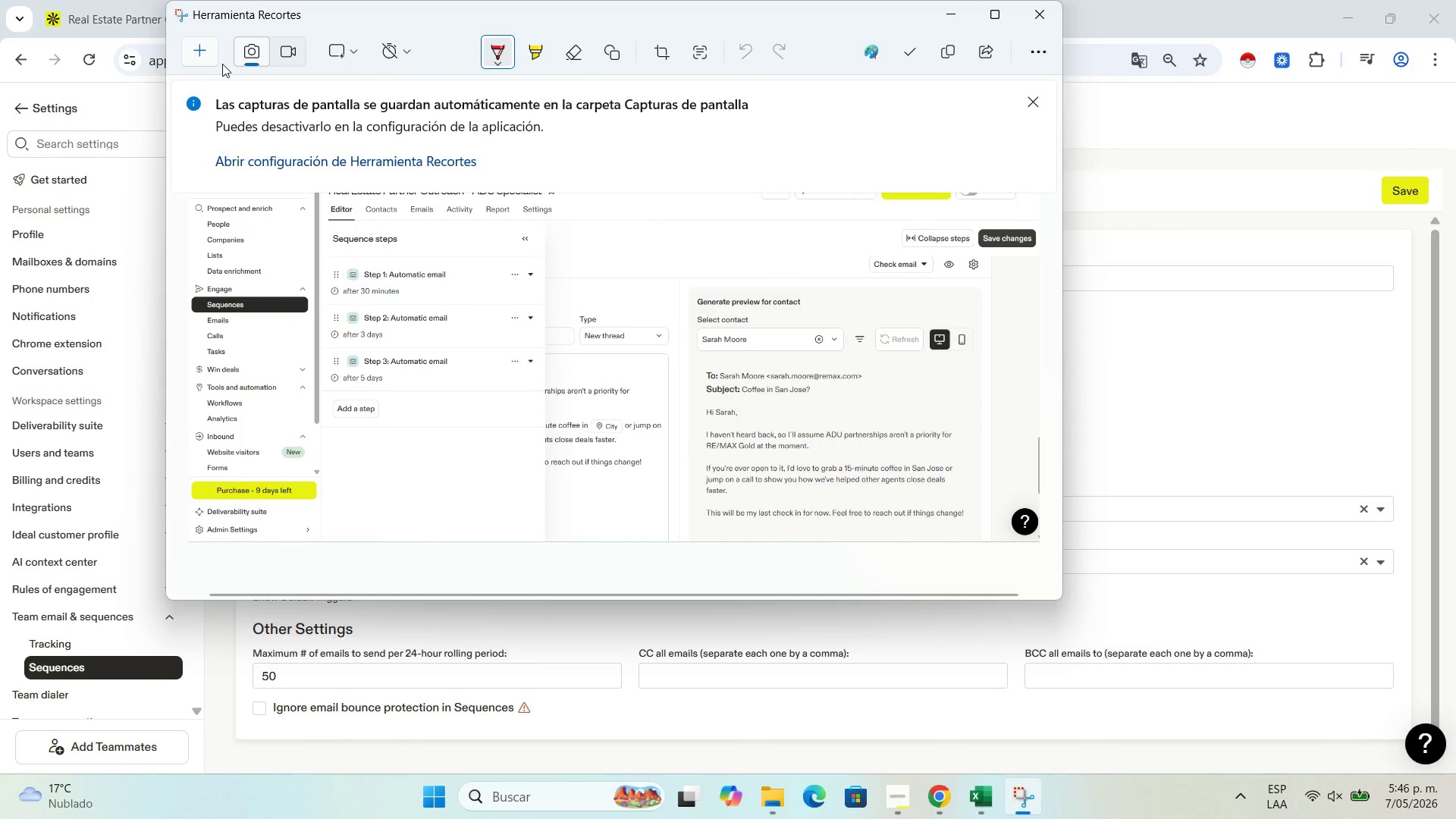 
left_click([209, 49])
 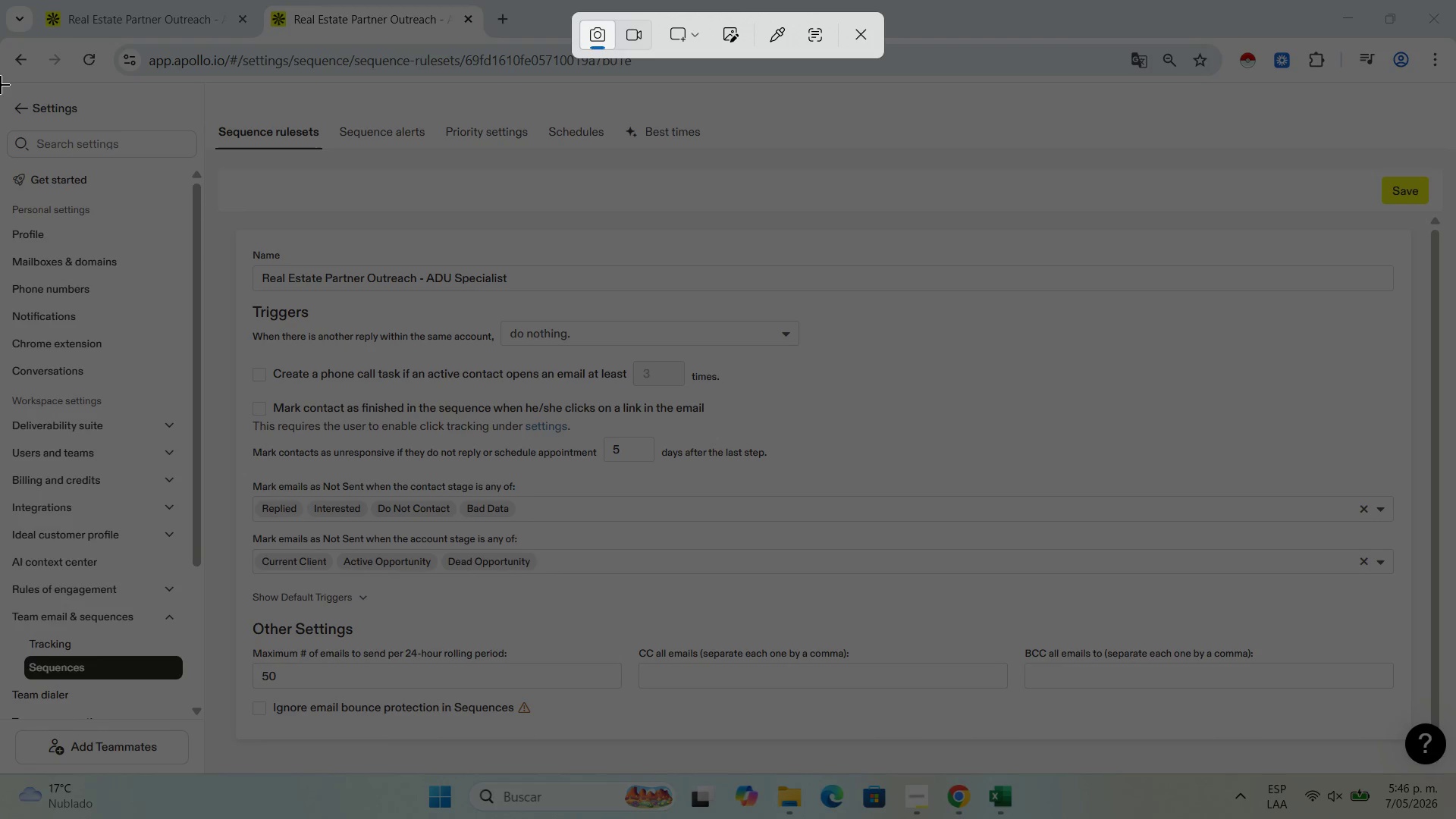 
left_click_drag(start_coordinate=[2, 82], to_coordinate=[1430, 762])
 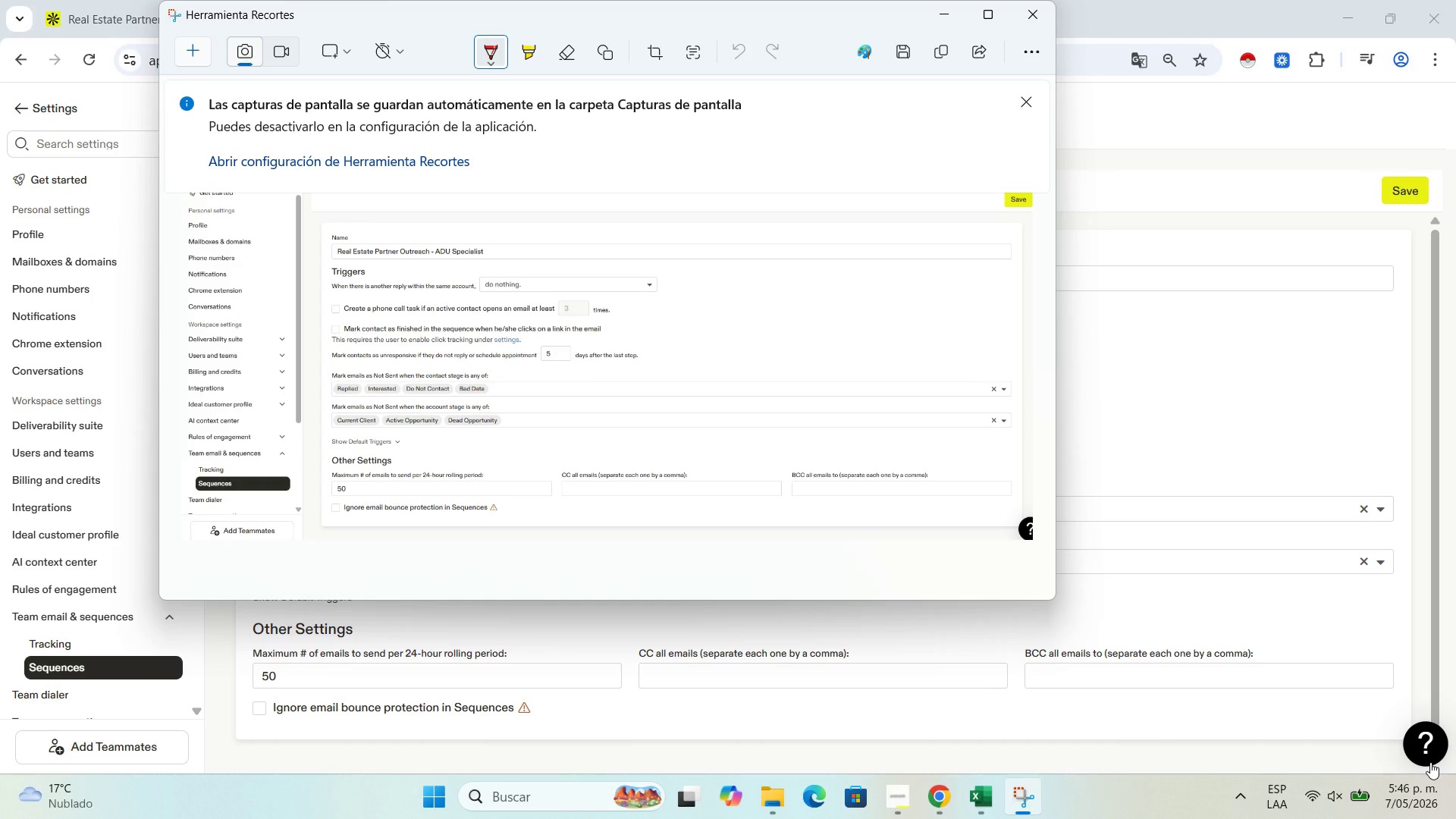 
wait(13.38)
 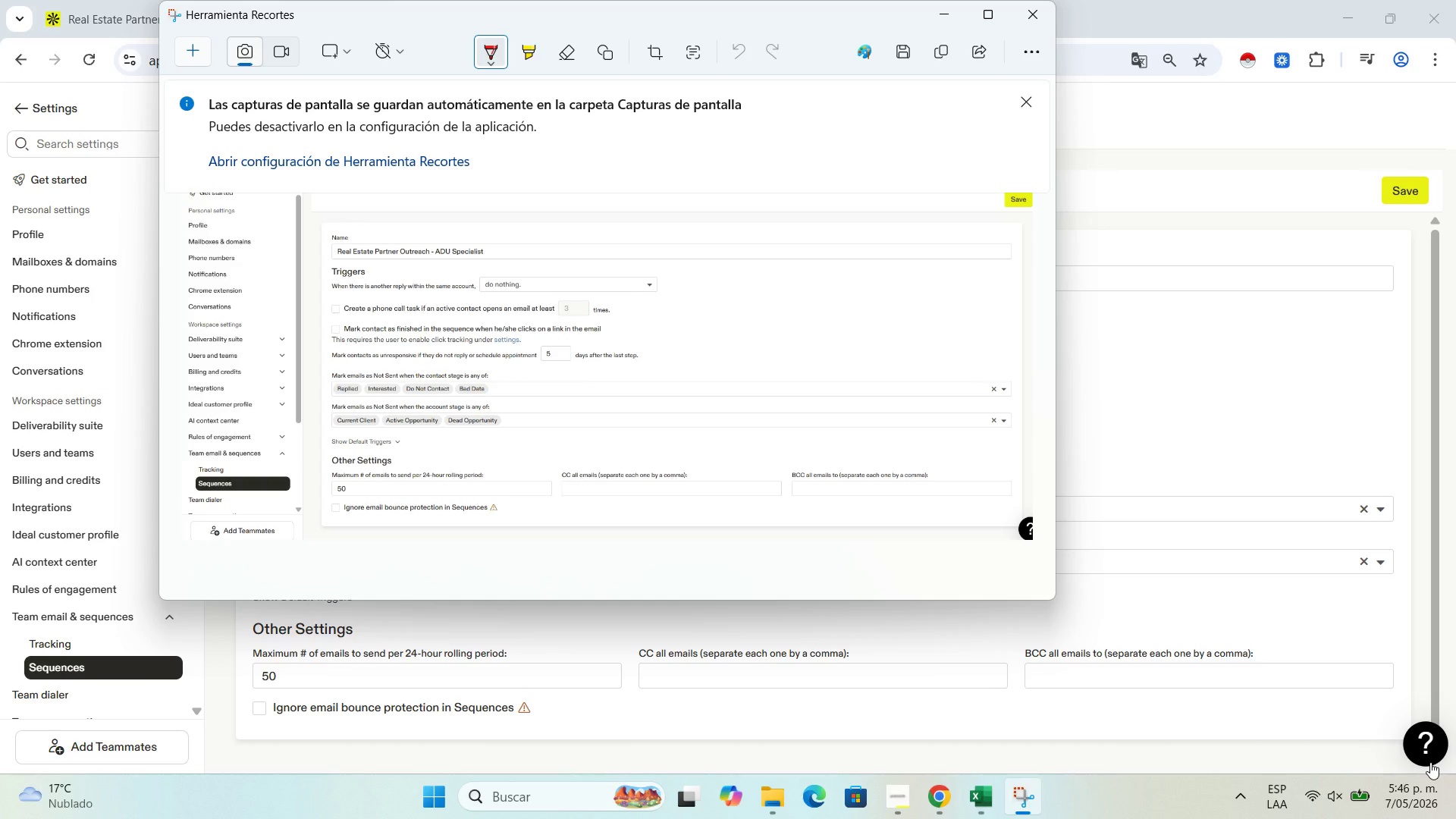 
left_click([905, 42])
 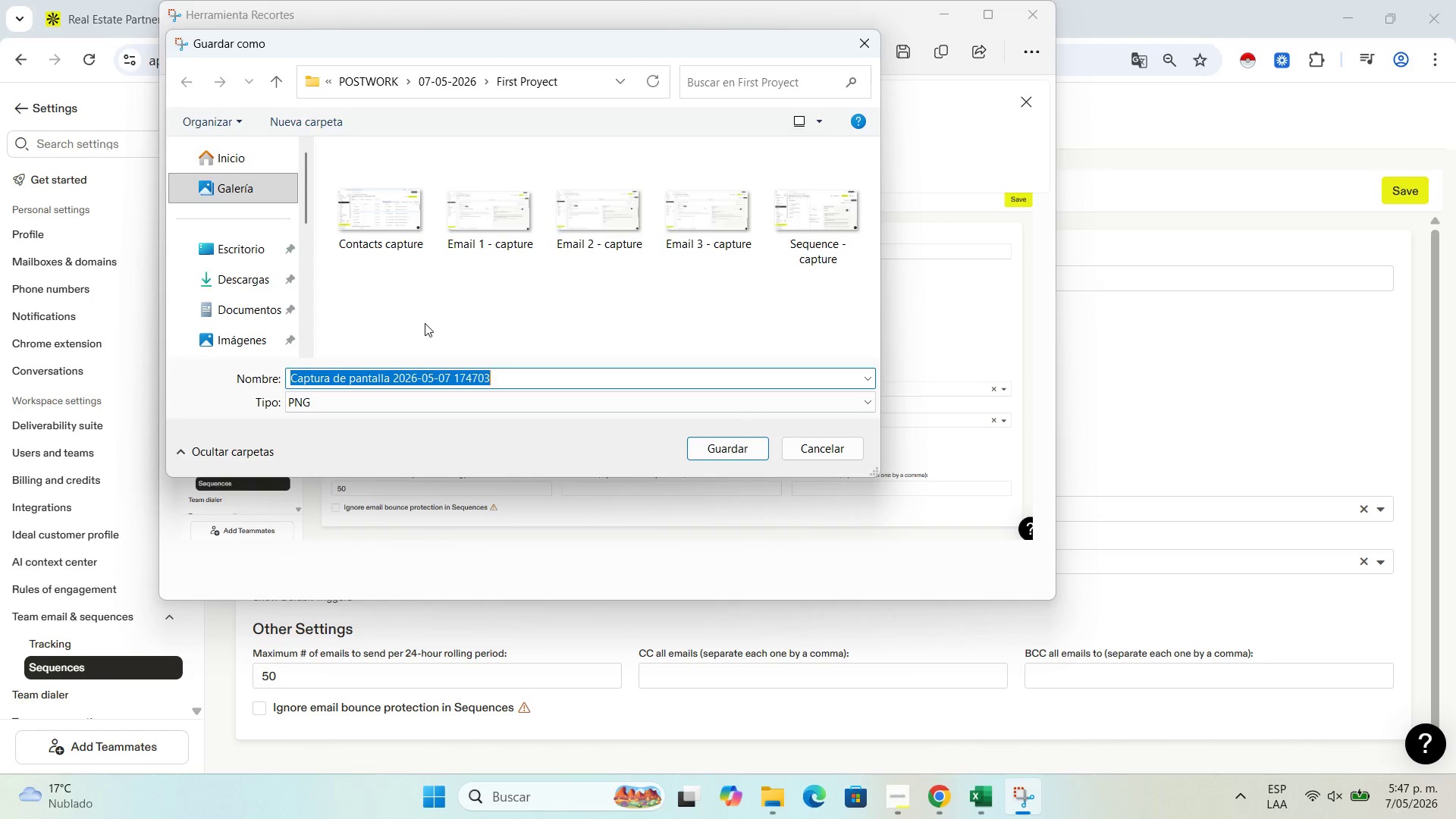 
type(Technical Accuracy)
 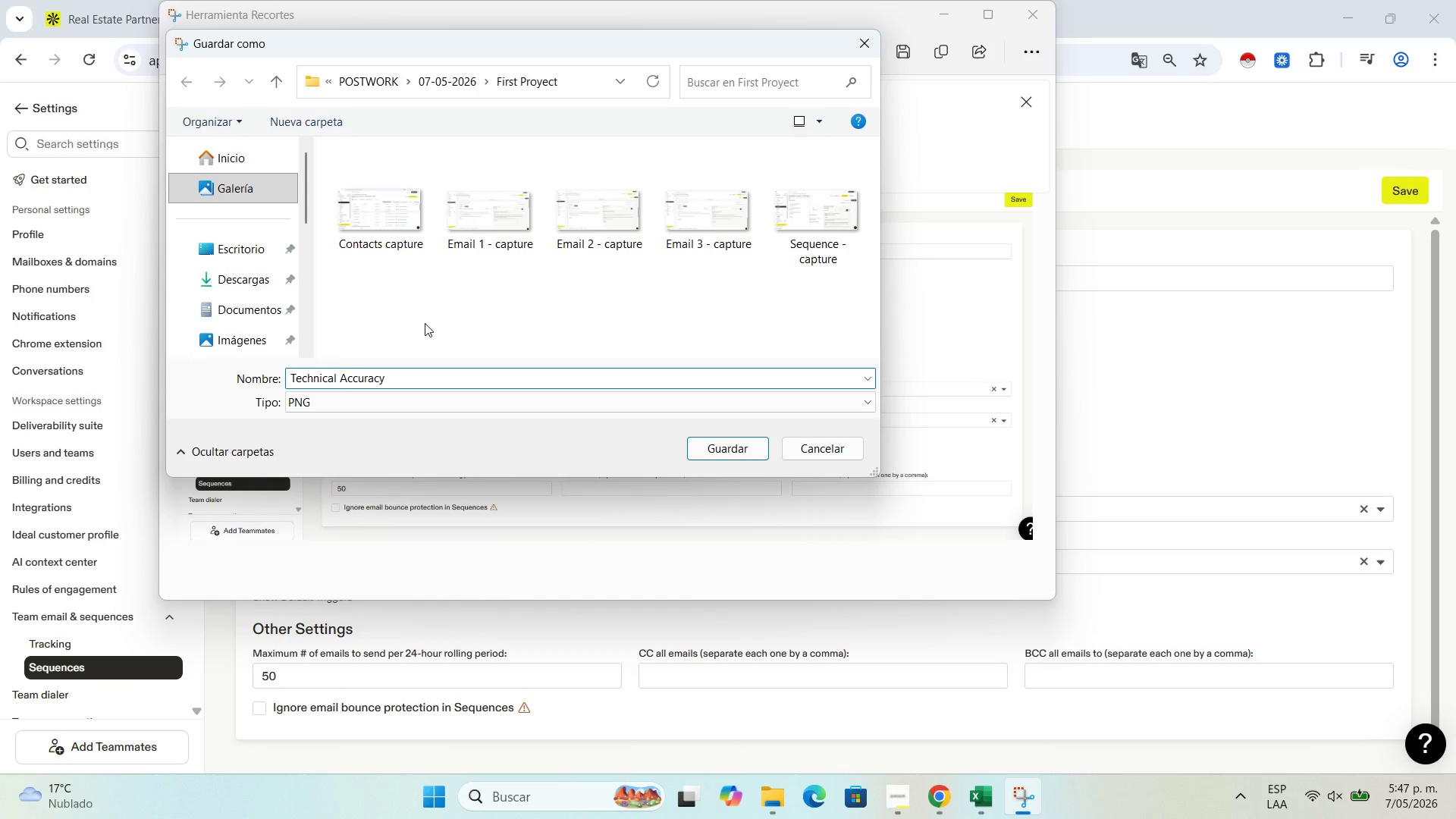 
left_click([719, 447])
 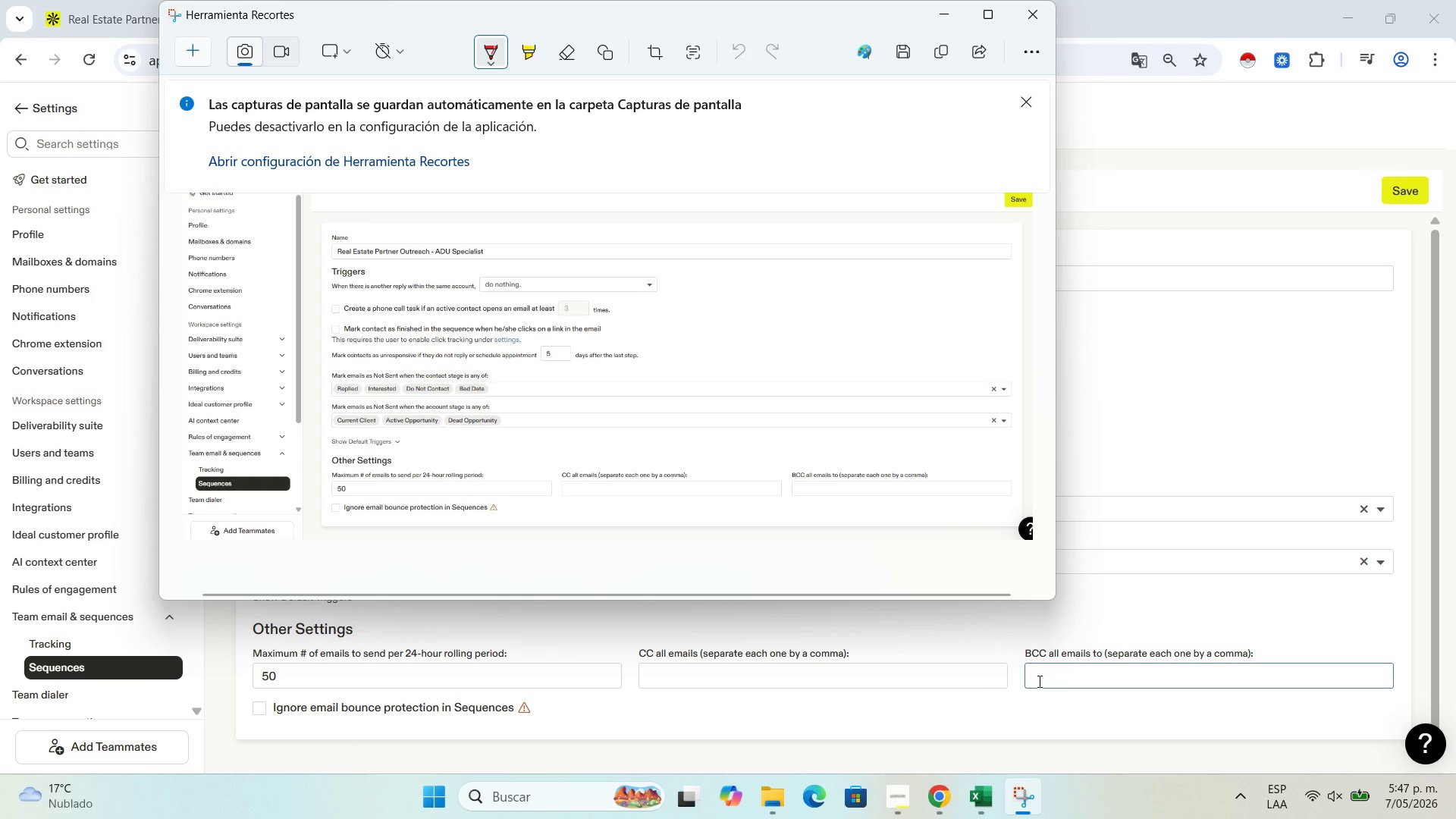 
wait(6.22)
 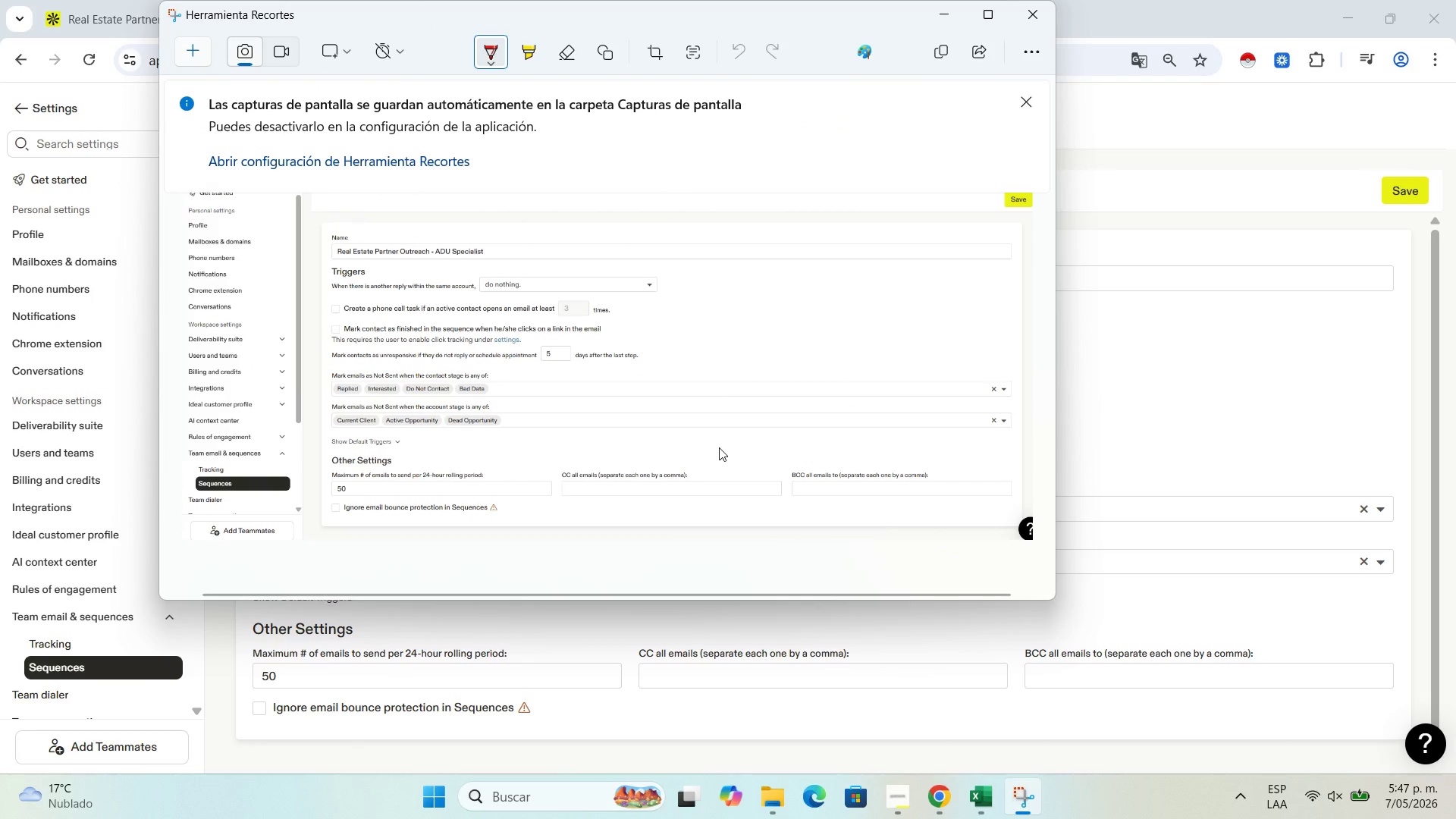 
left_click([893, 811])
 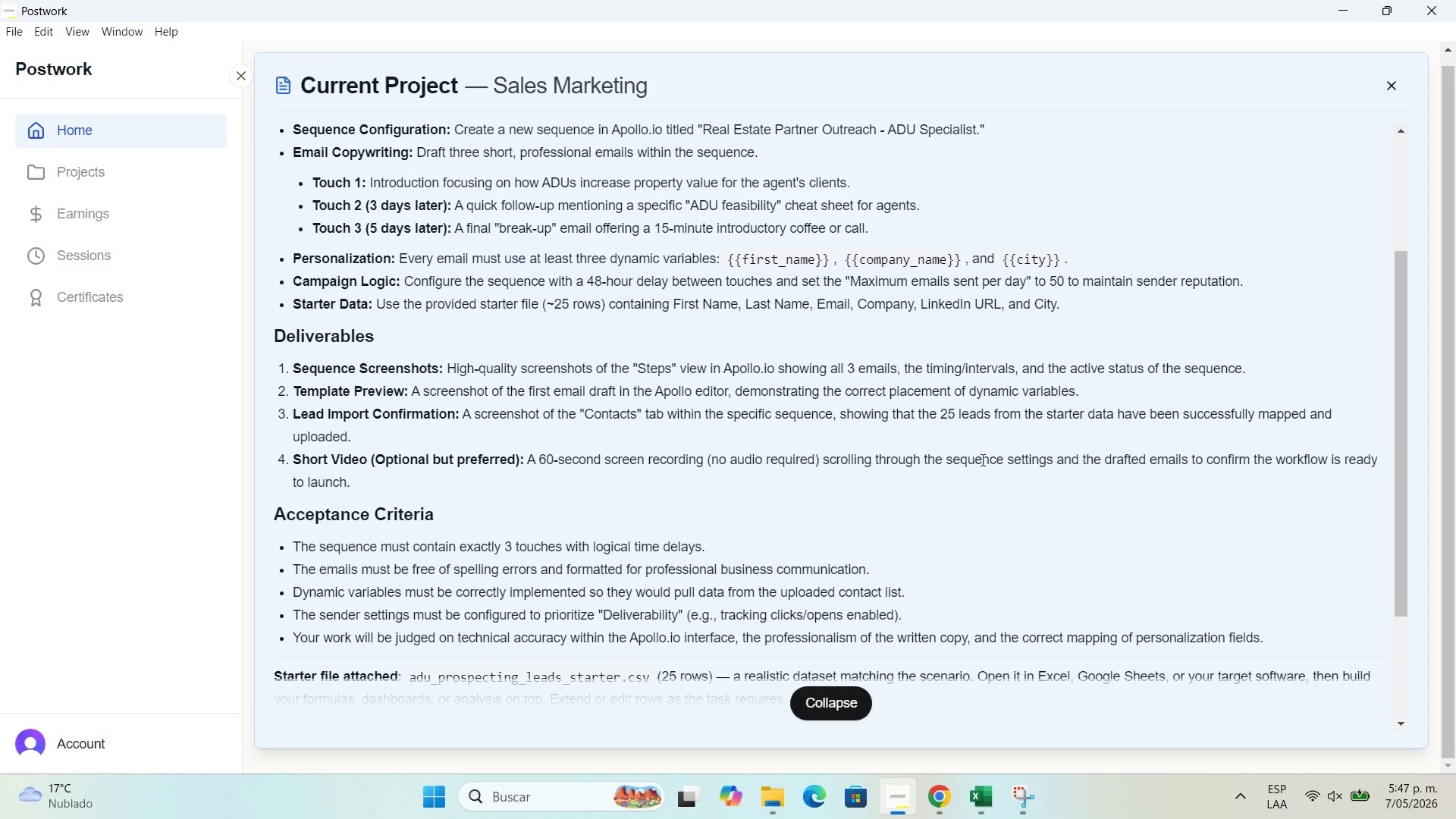 
wait(6.0)
 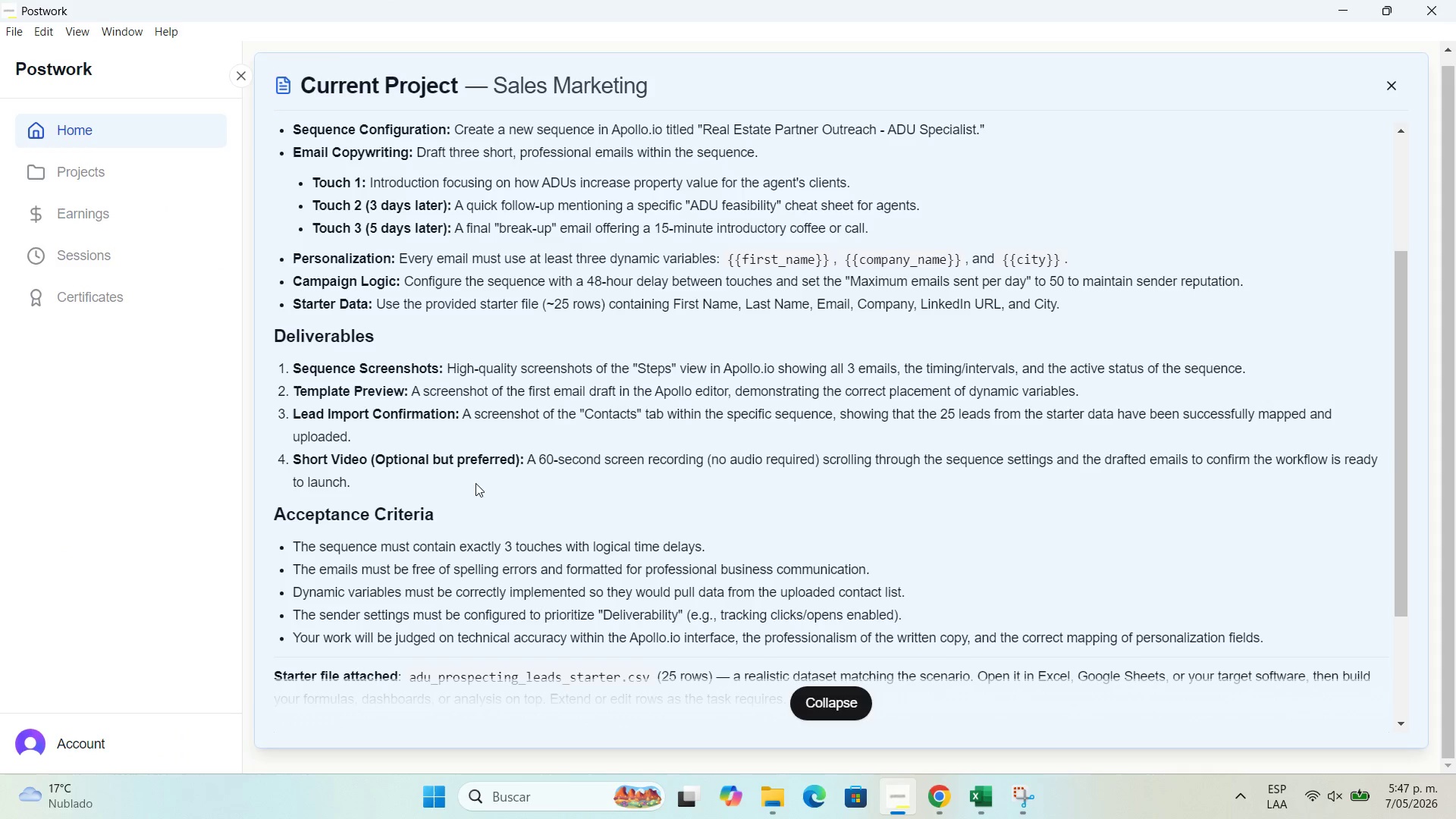 
left_click([1337, 13])
 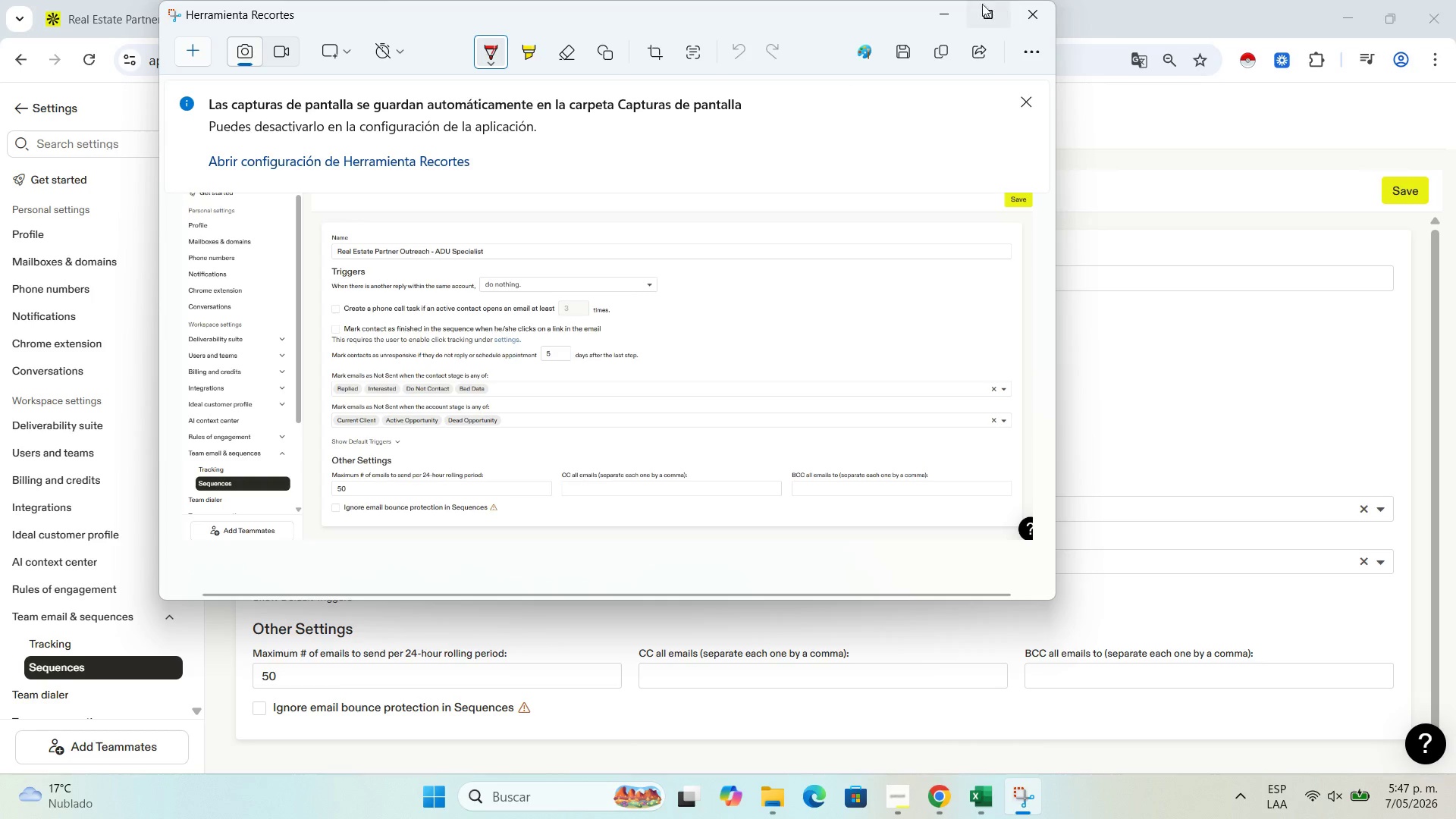 
left_click([943, 17])
 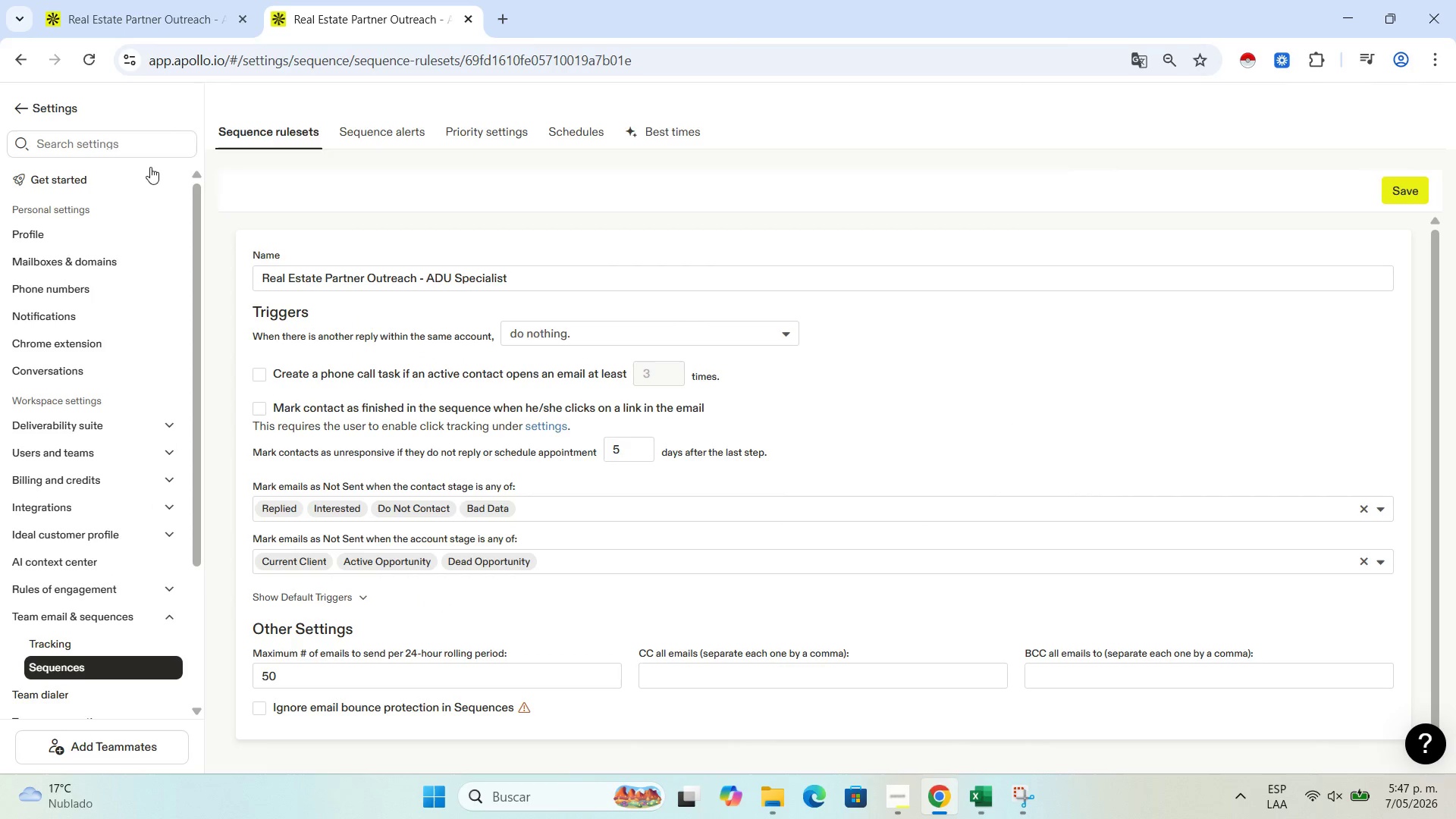 
left_click([188, 0])
 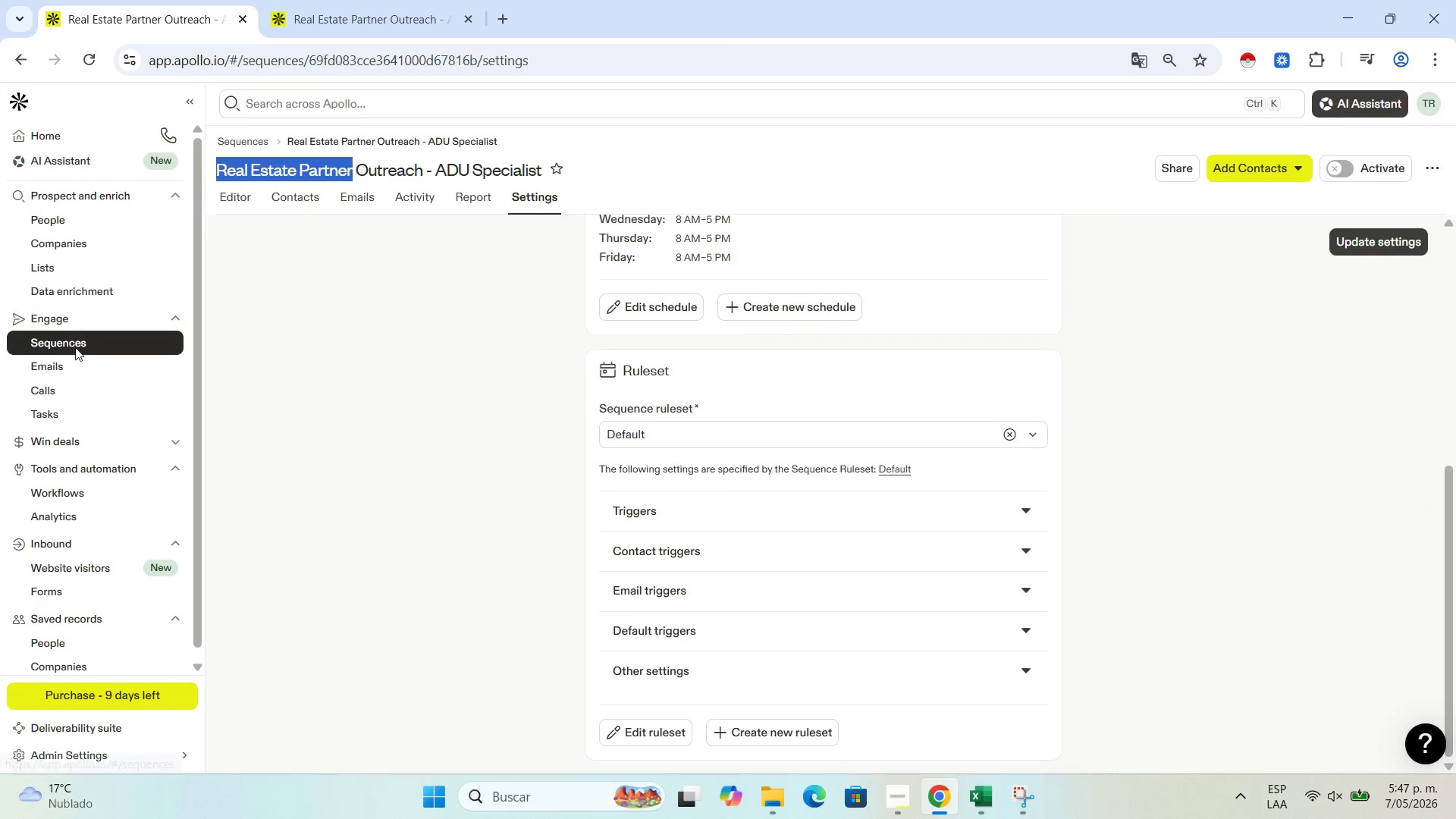 
wait(8.48)
 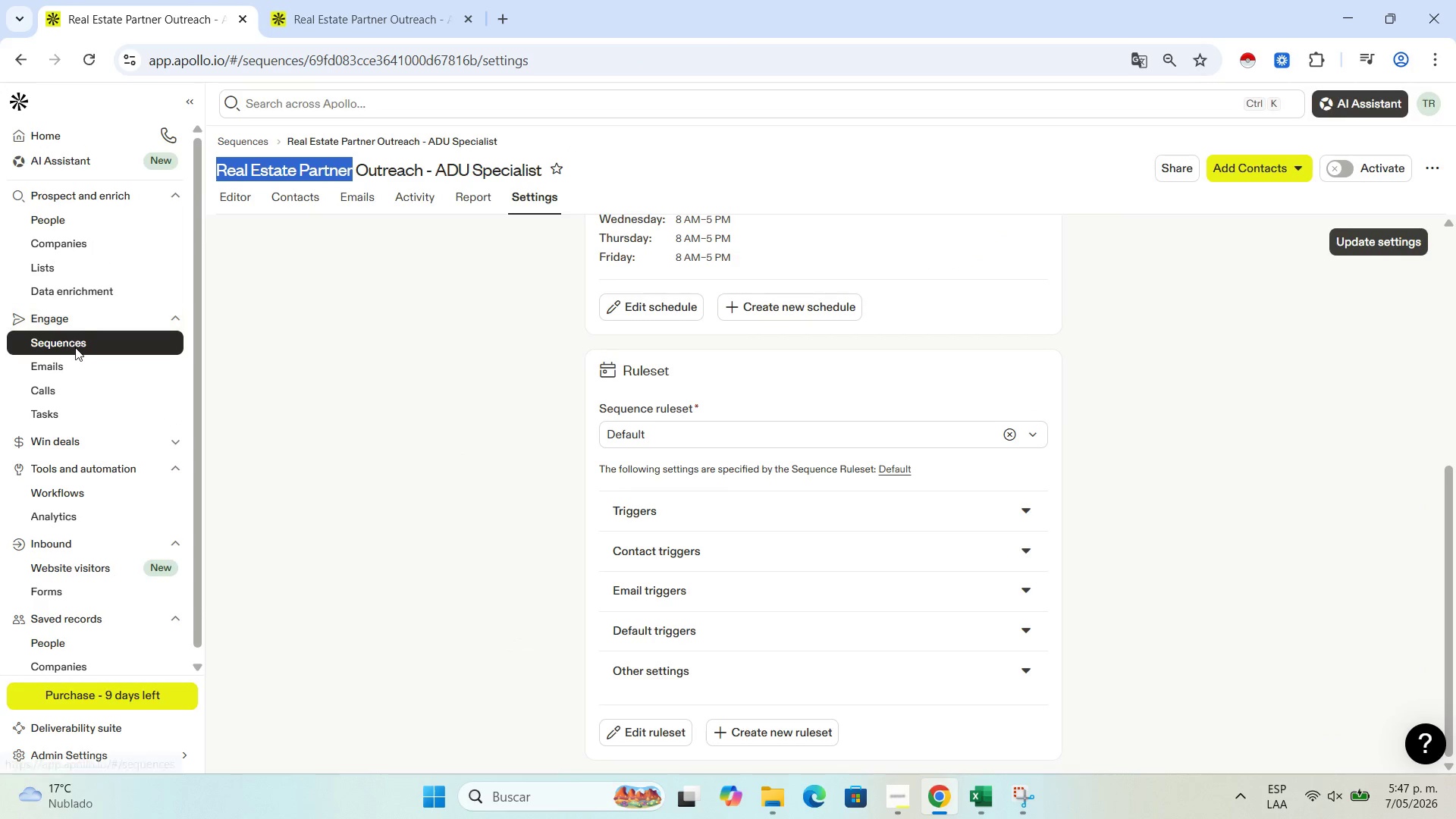 
left_click([1286, 62])
 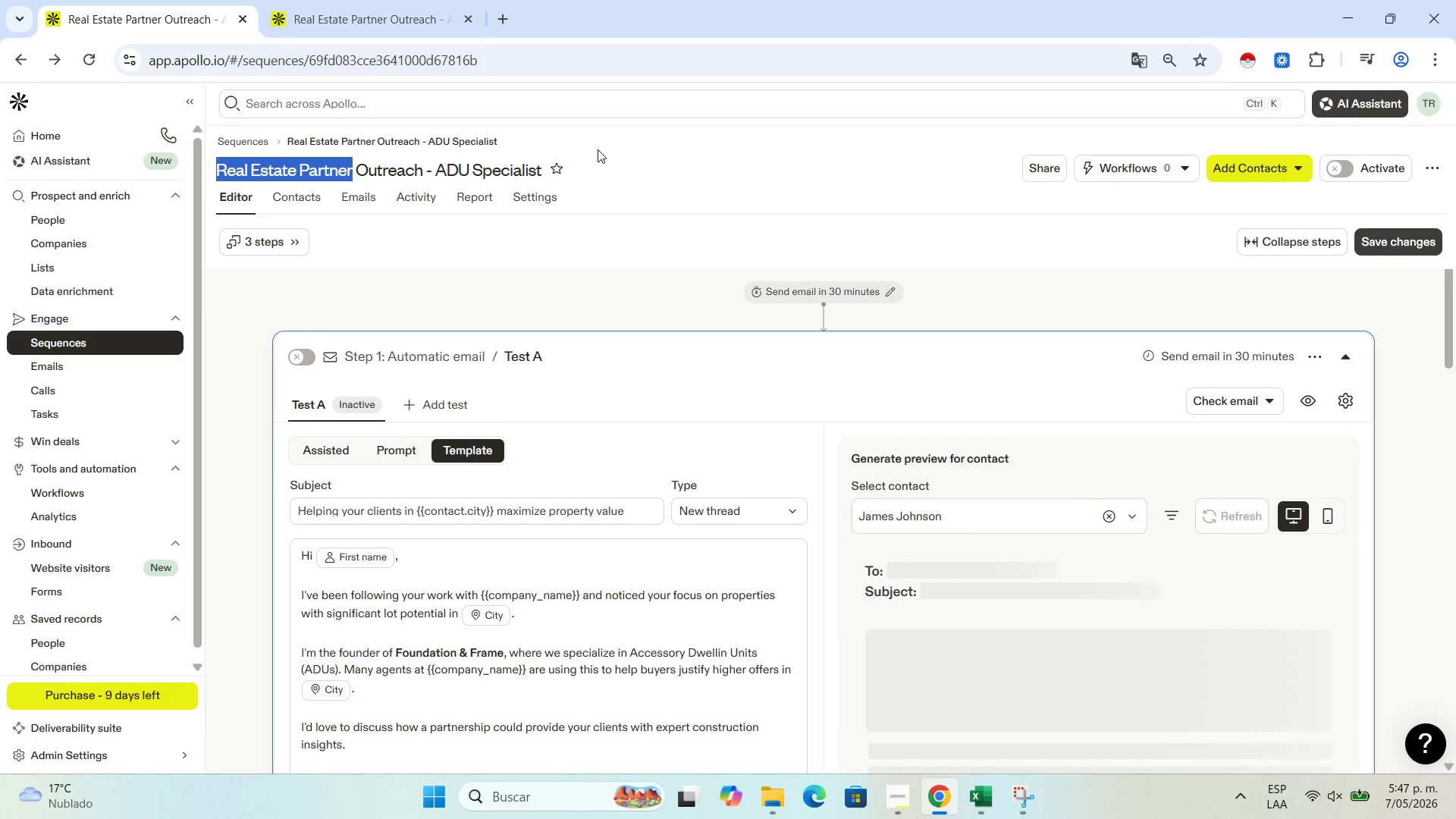 
left_click([596, 160])
 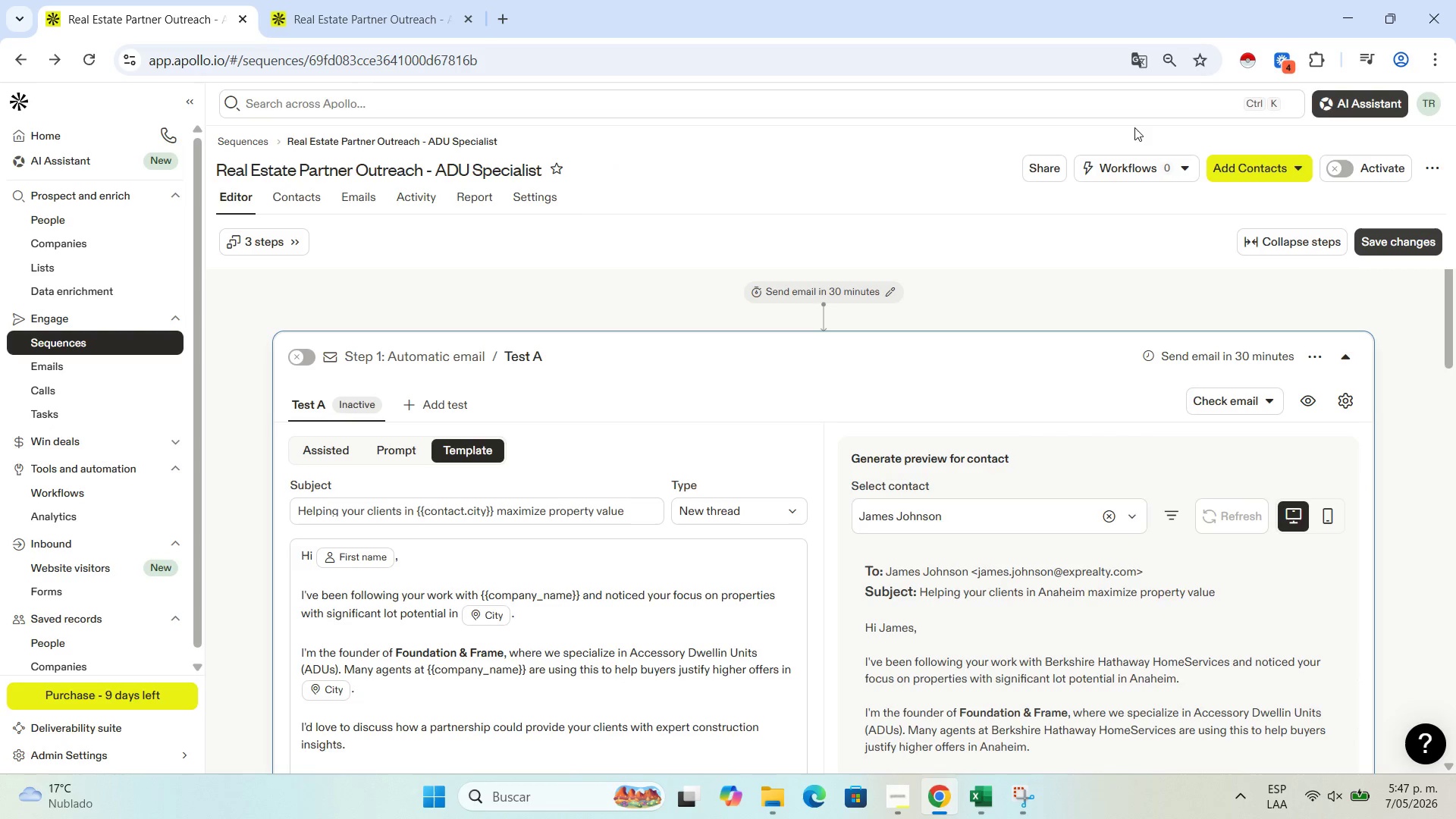 
left_click([1276, 64])
 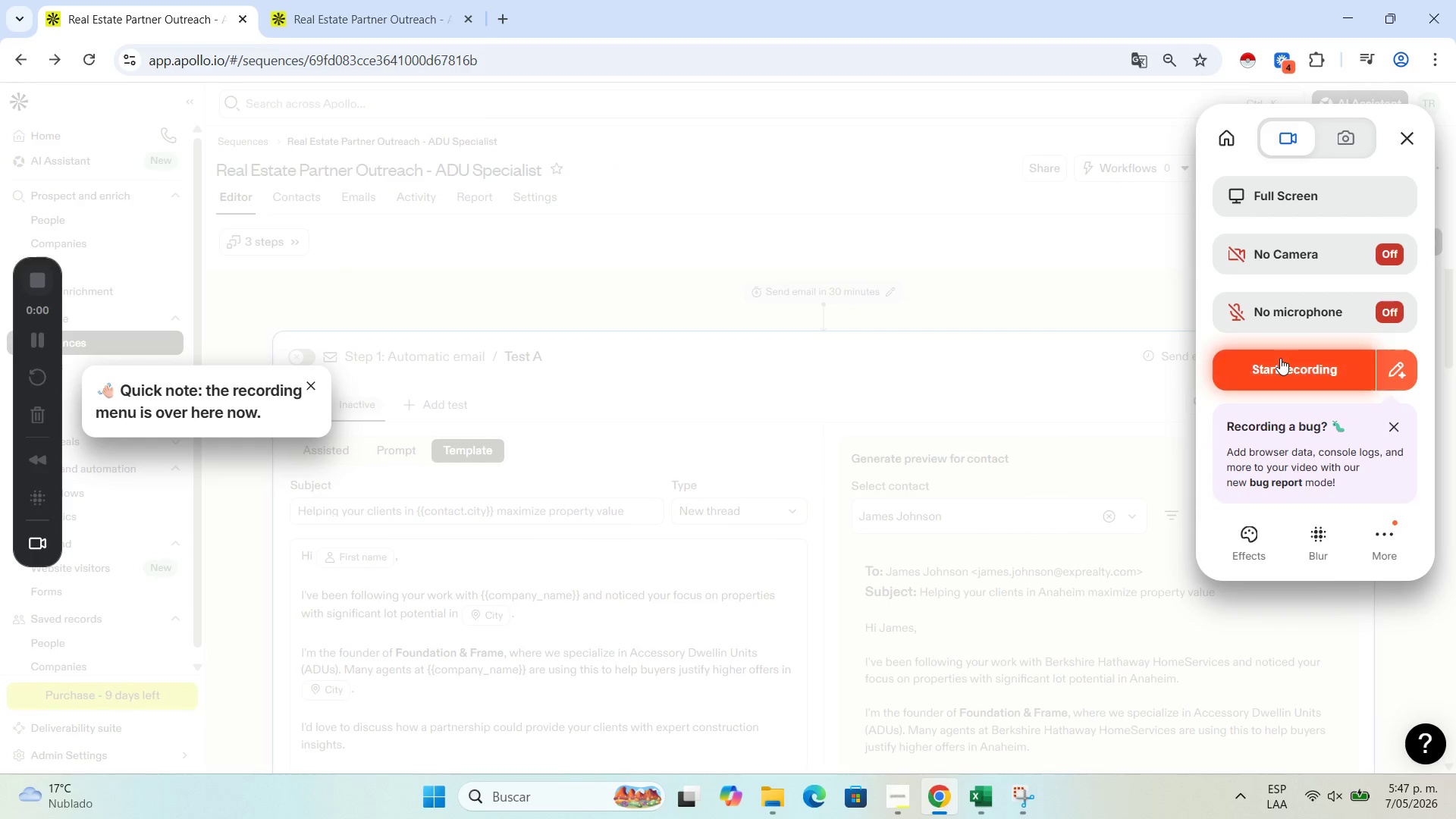 
left_click([1280, 358])
 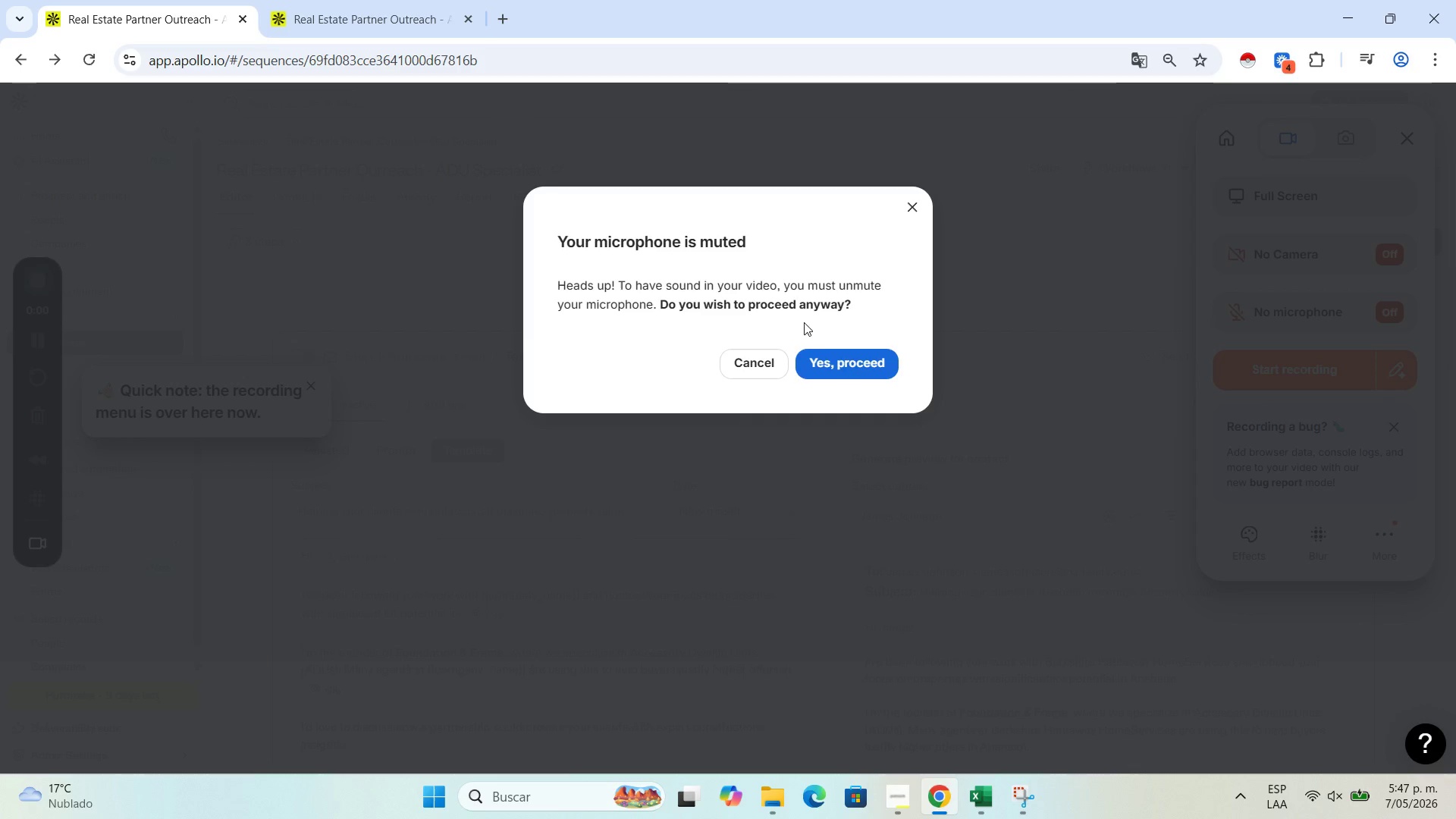 
left_click([837, 358])
 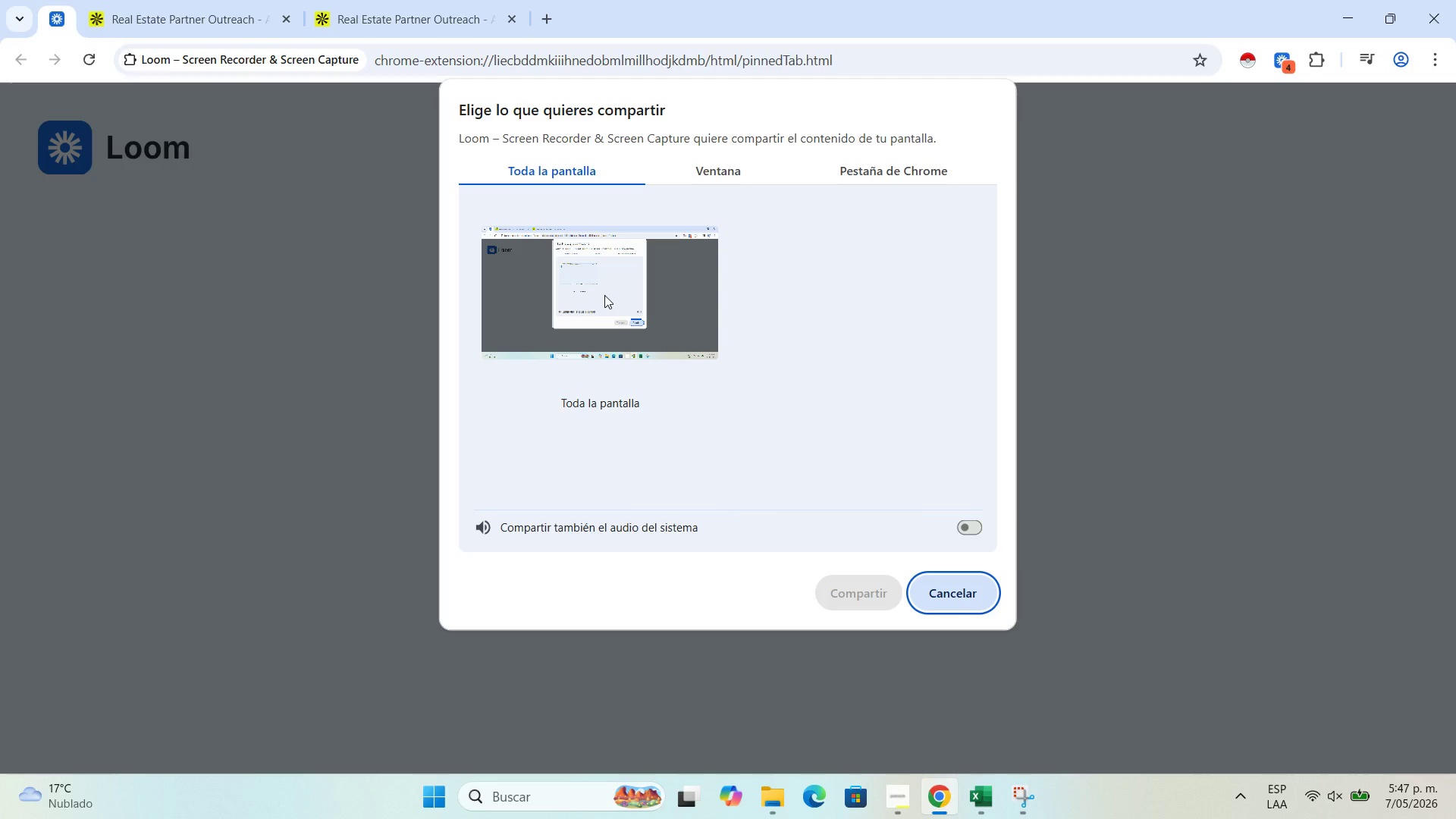 
left_click([861, 589])
 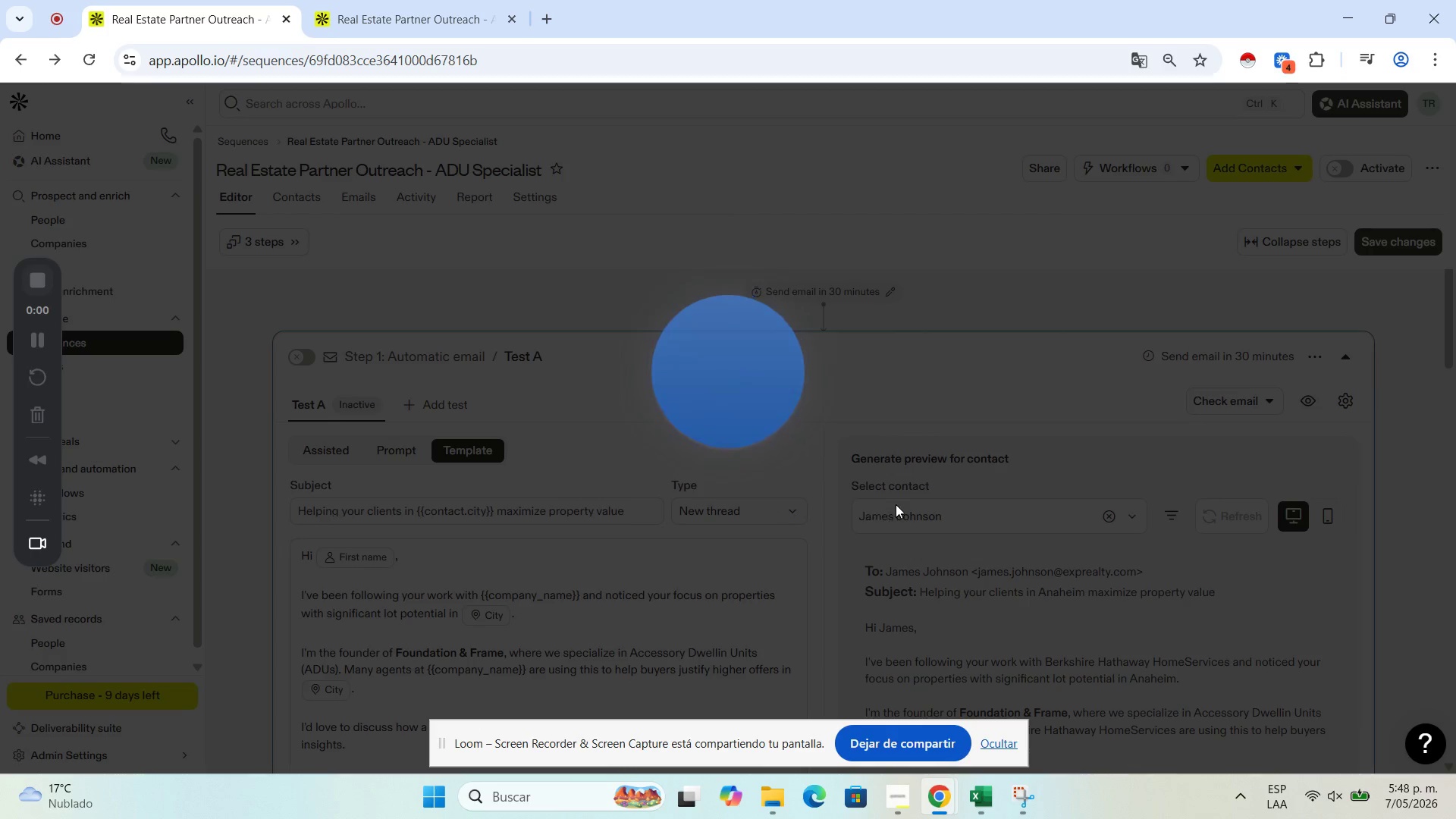 
wait(7.17)
 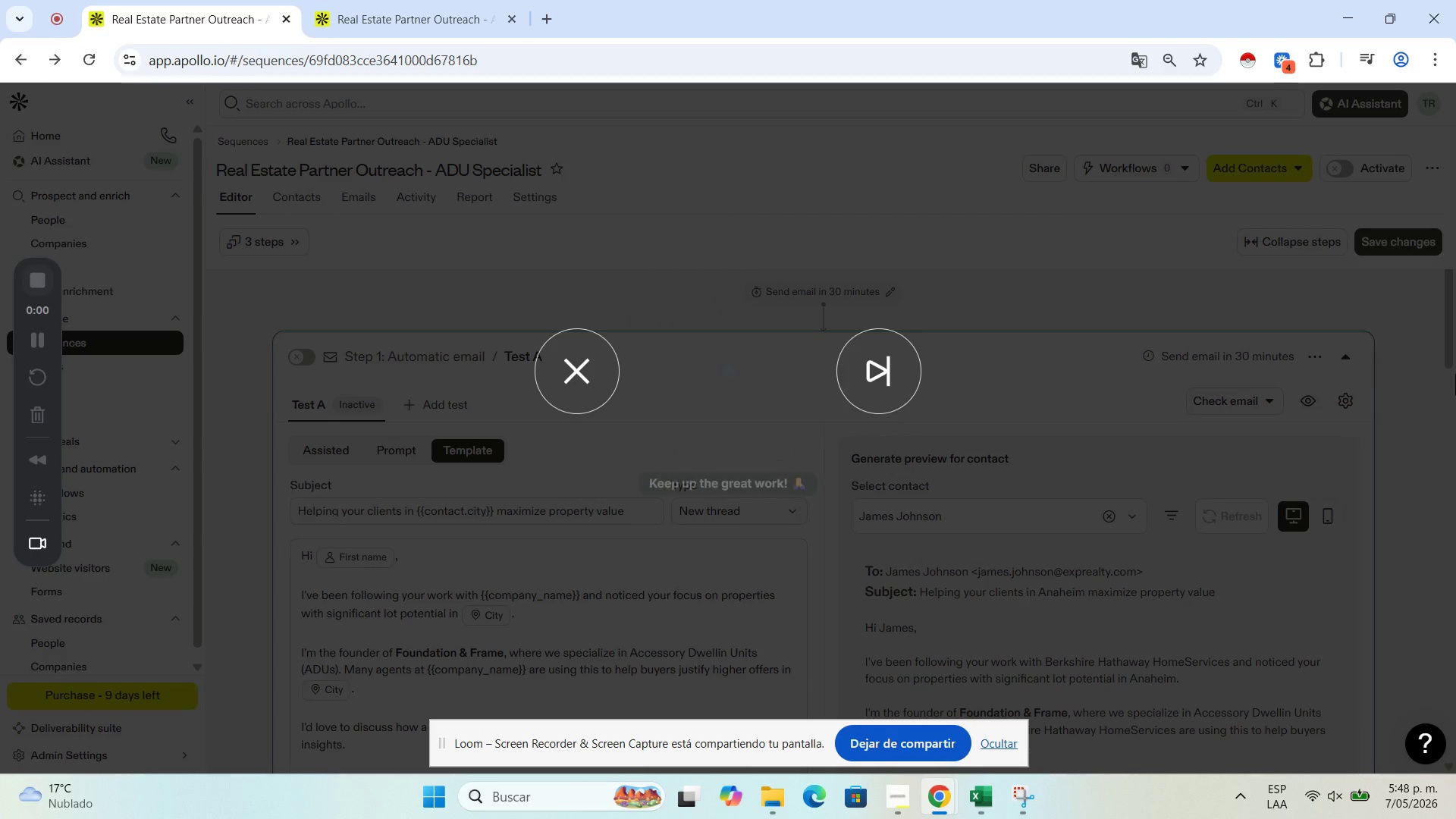 
left_click([261, 236])
 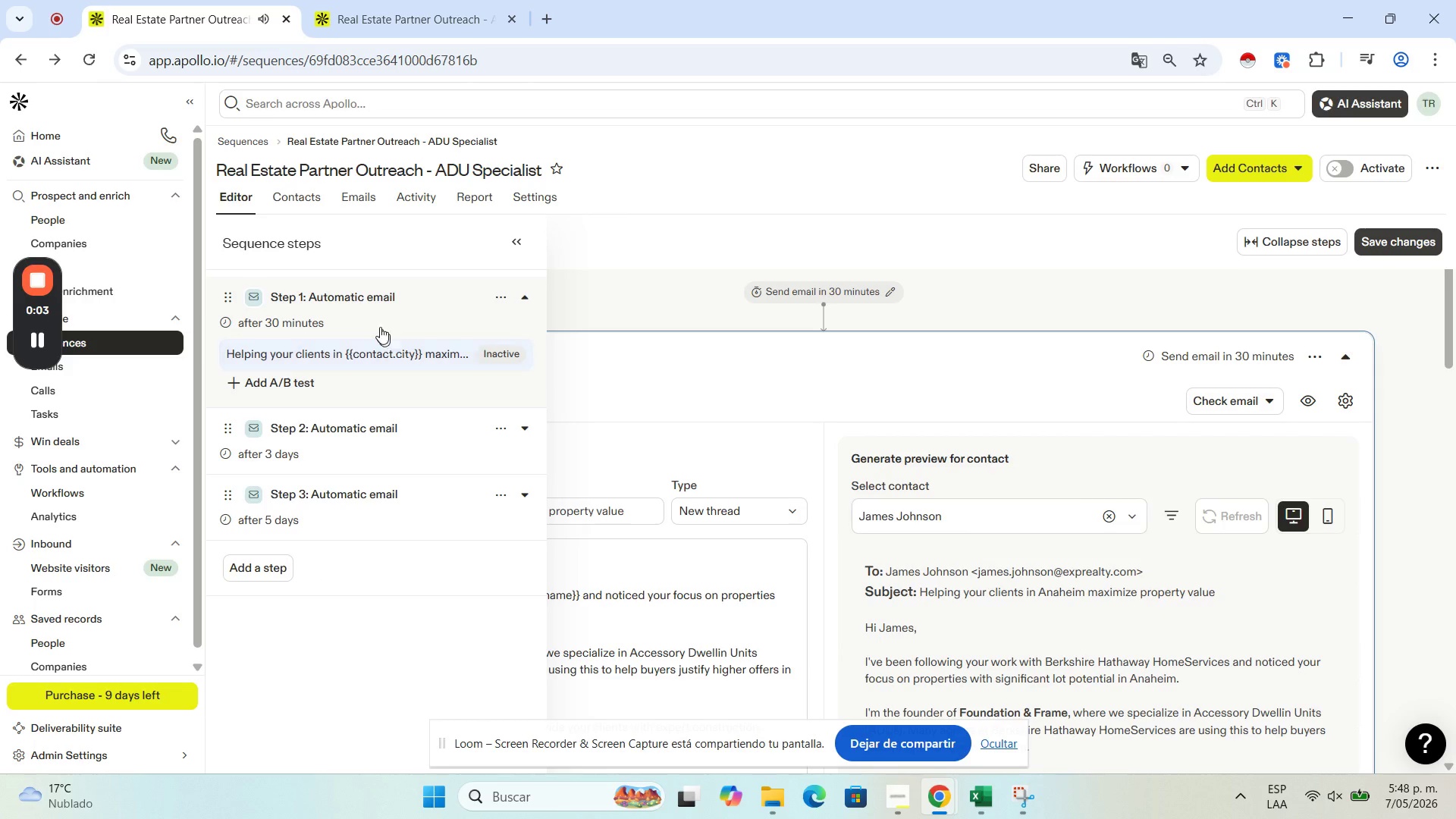 
wait(6.53)
 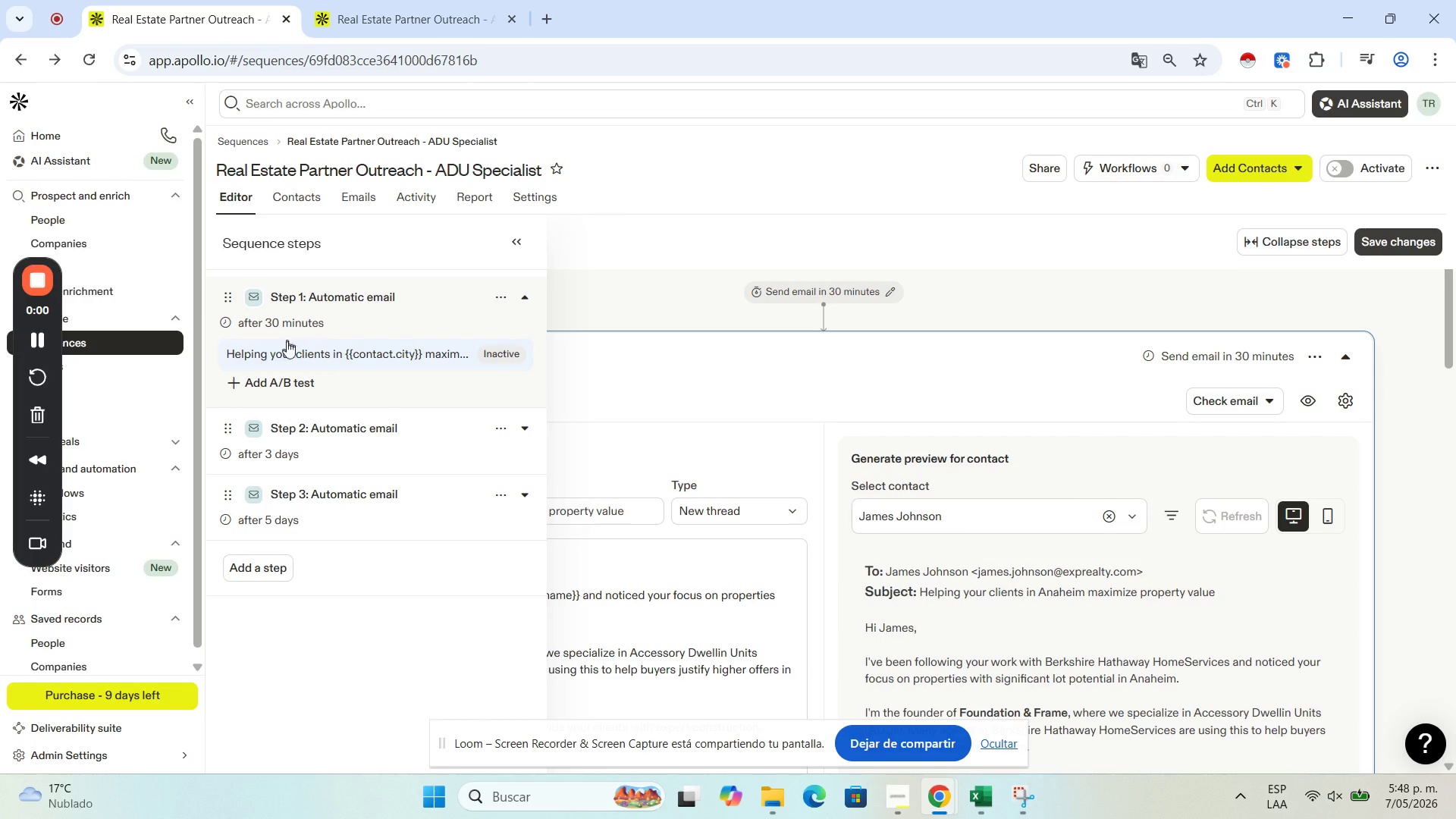 
left_click([517, 240])
 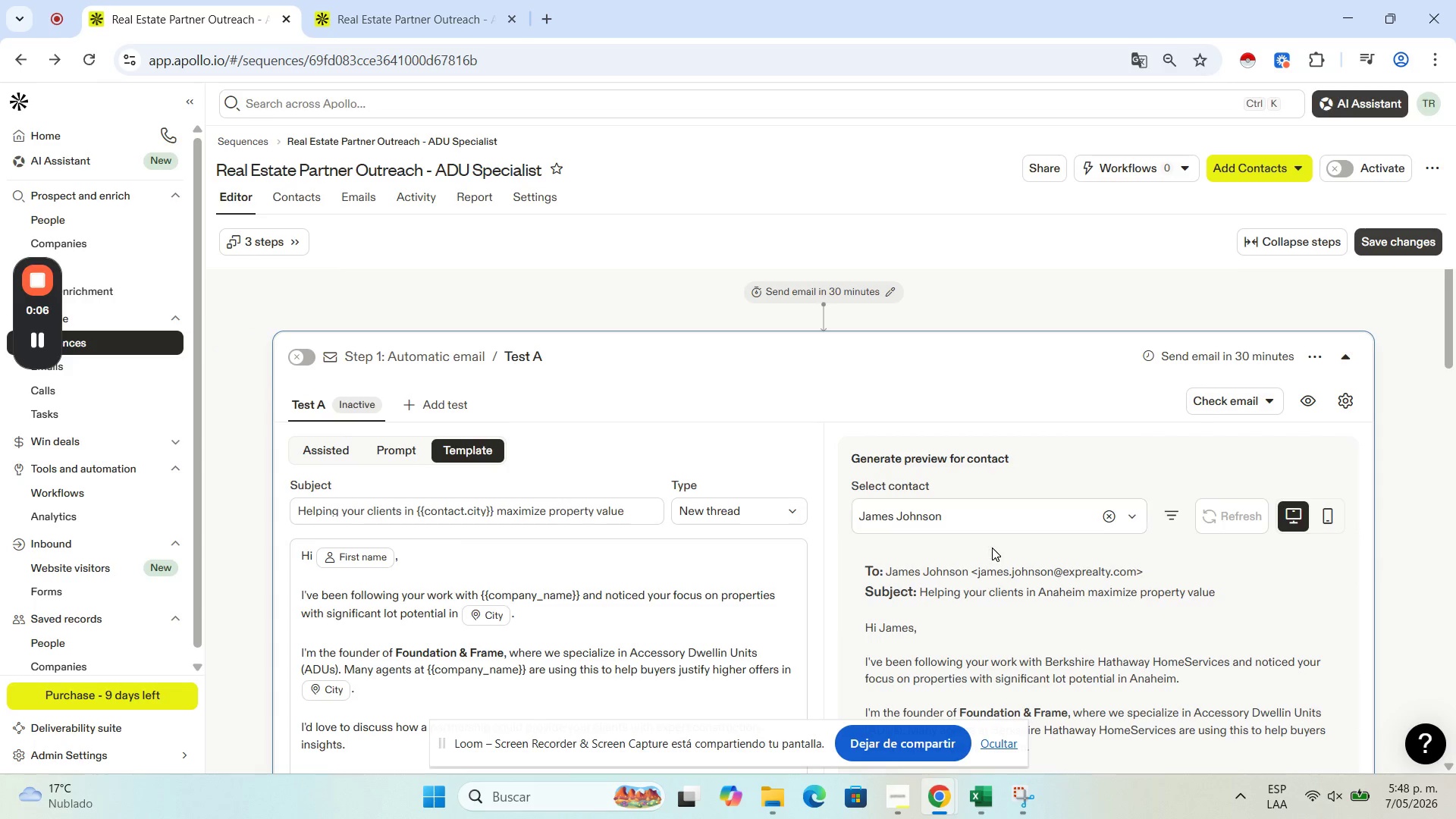 
scroll: coordinate [996, 550], scroll_direction: down, amount: 3.0
 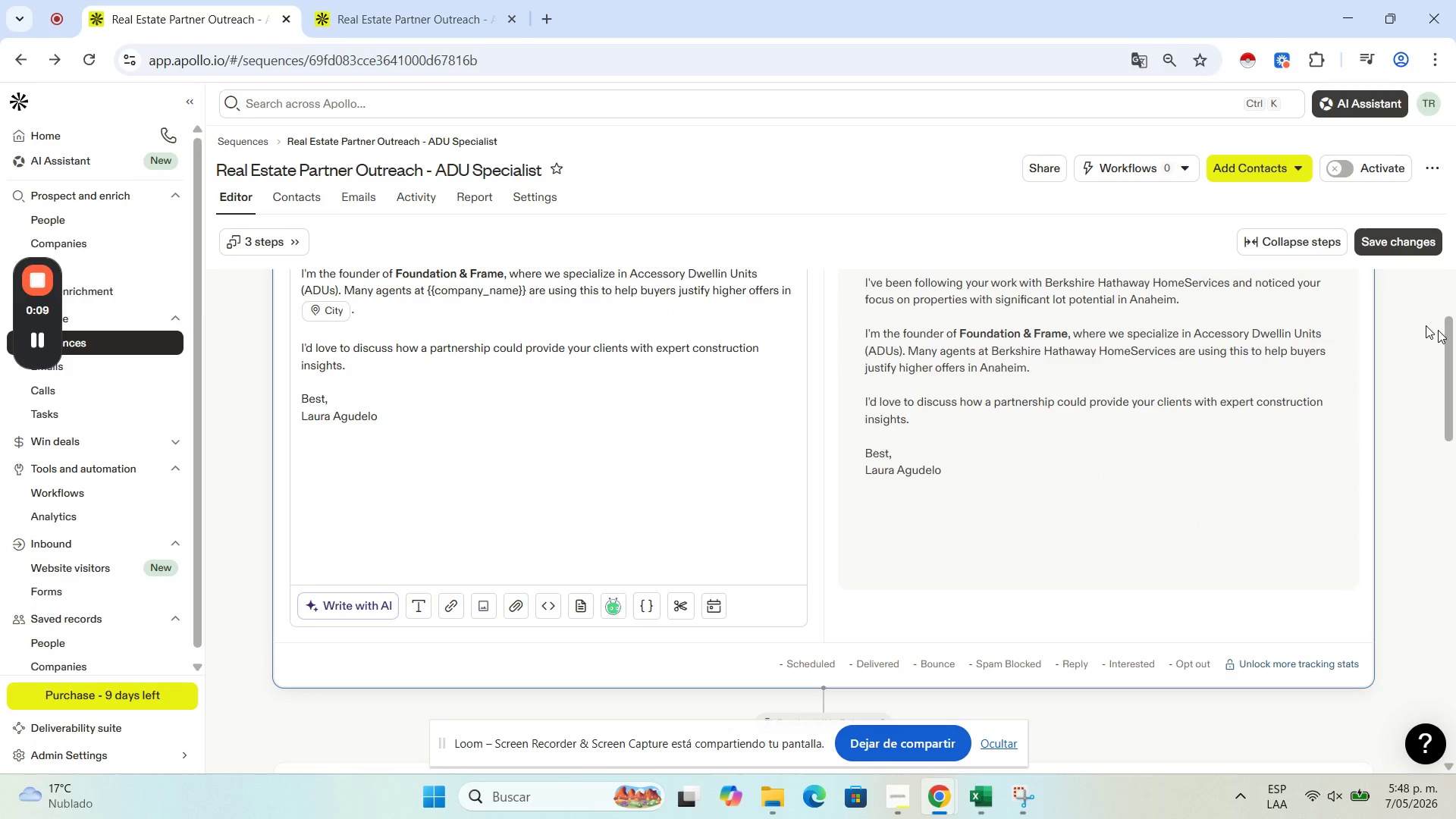 
left_click_drag(start_coordinate=[1454, 344], to_coordinate=[1439, 464])
 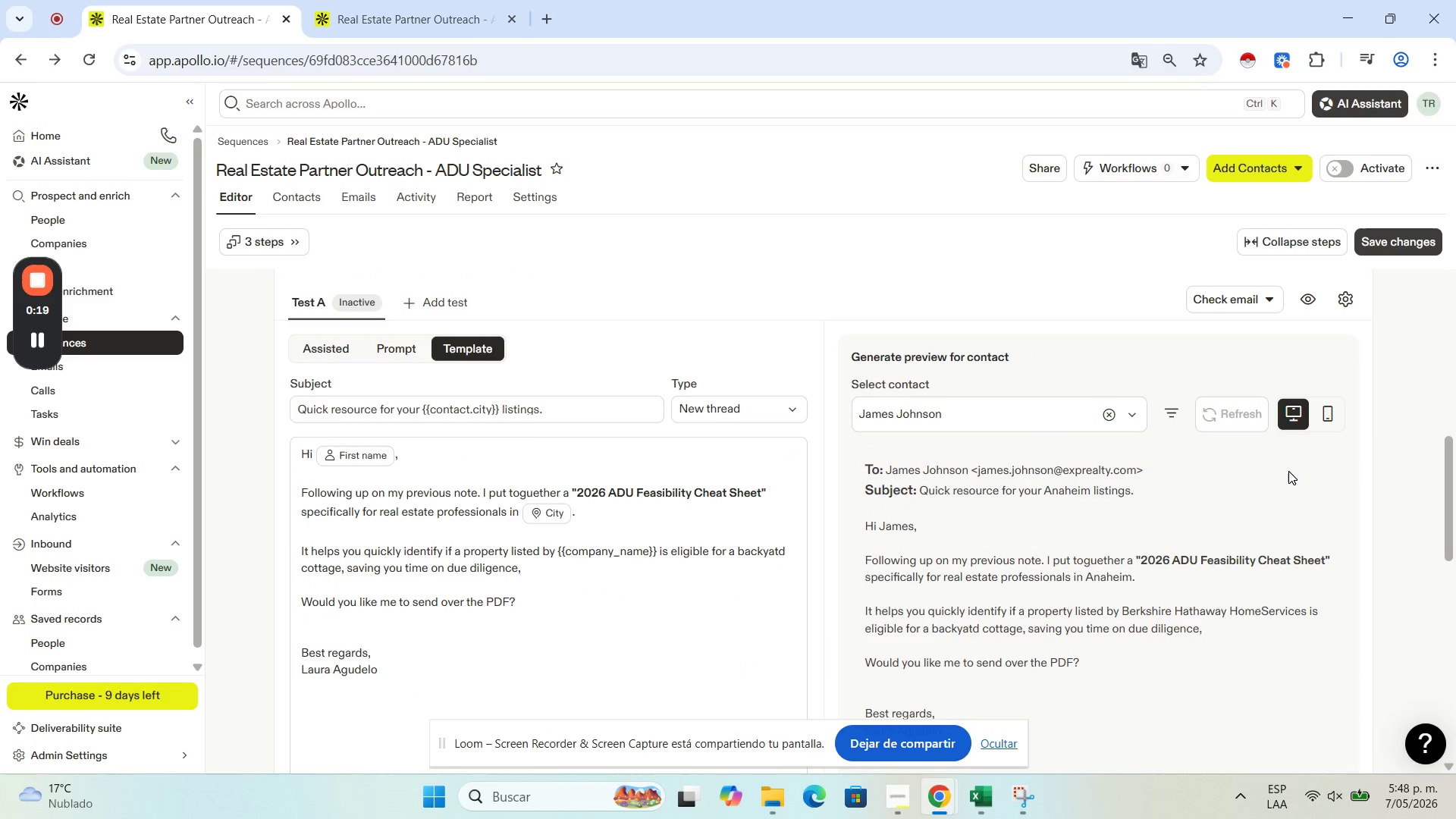 
scroll: coordinate [917, 515], scroll_direction: down, amount: 5.0
 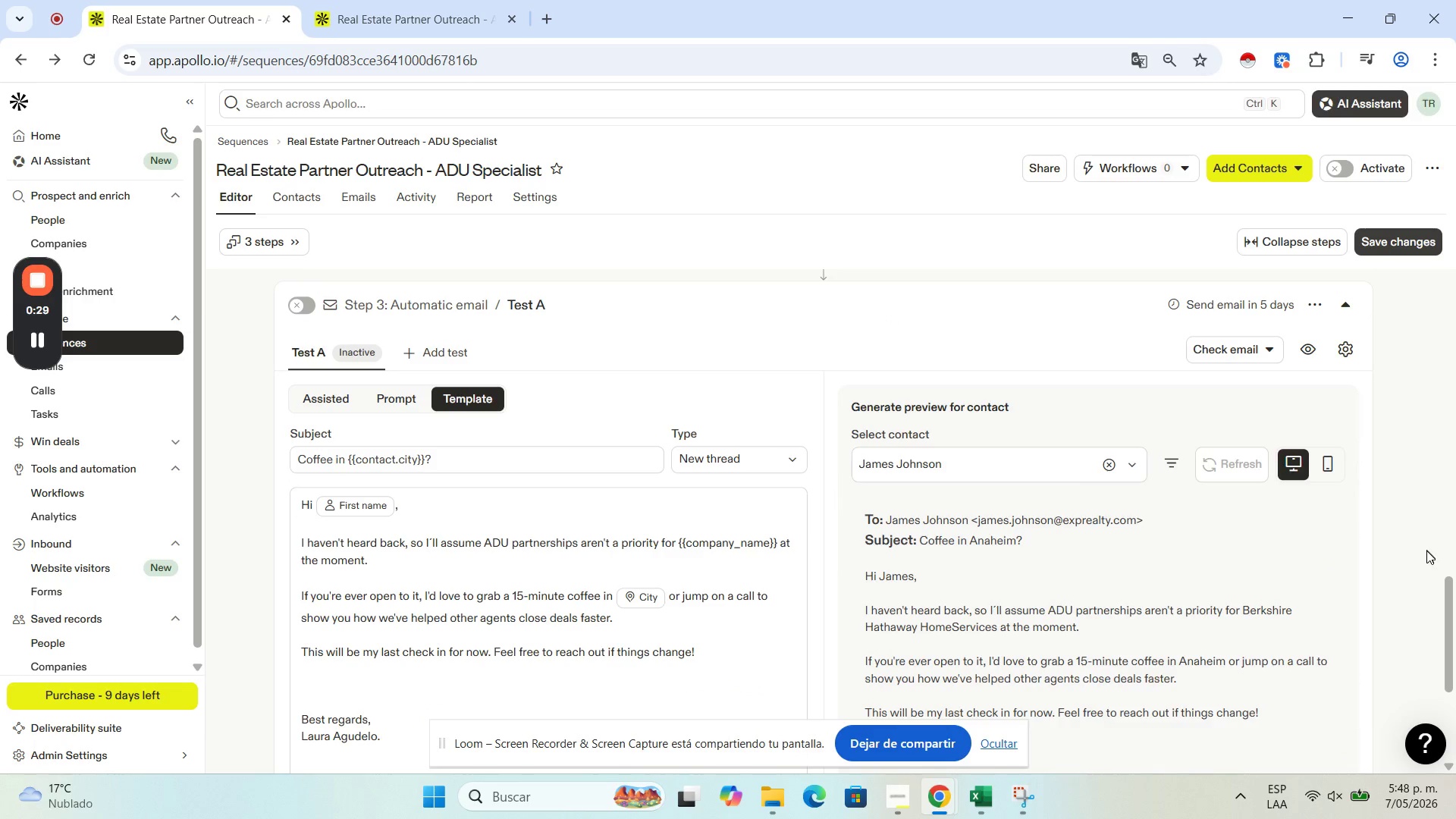 
left_click_drag(start_coordinate=[1447, 609], to_coordinate=[1437, 271])
 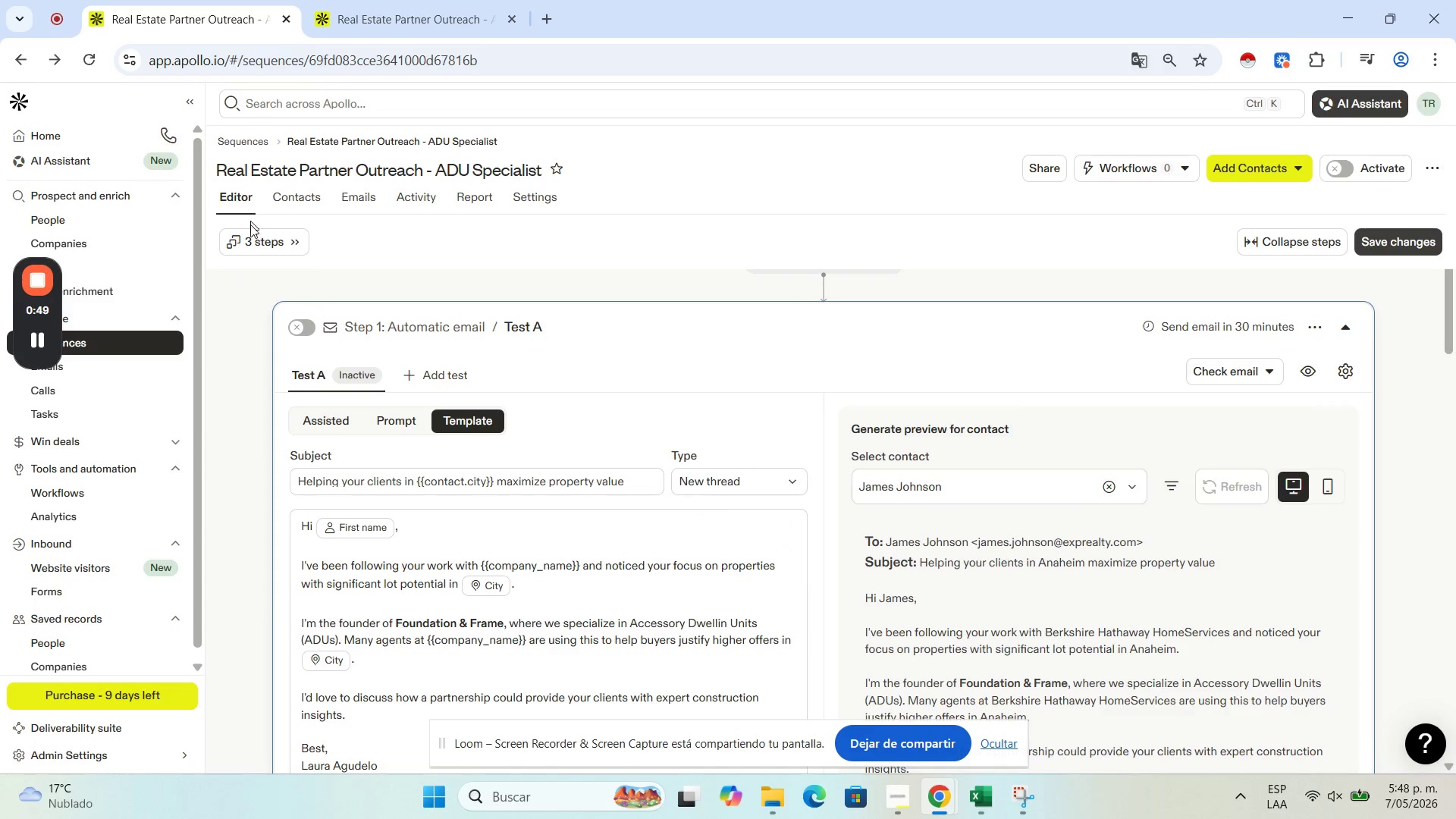 
left_click([264, 232])
 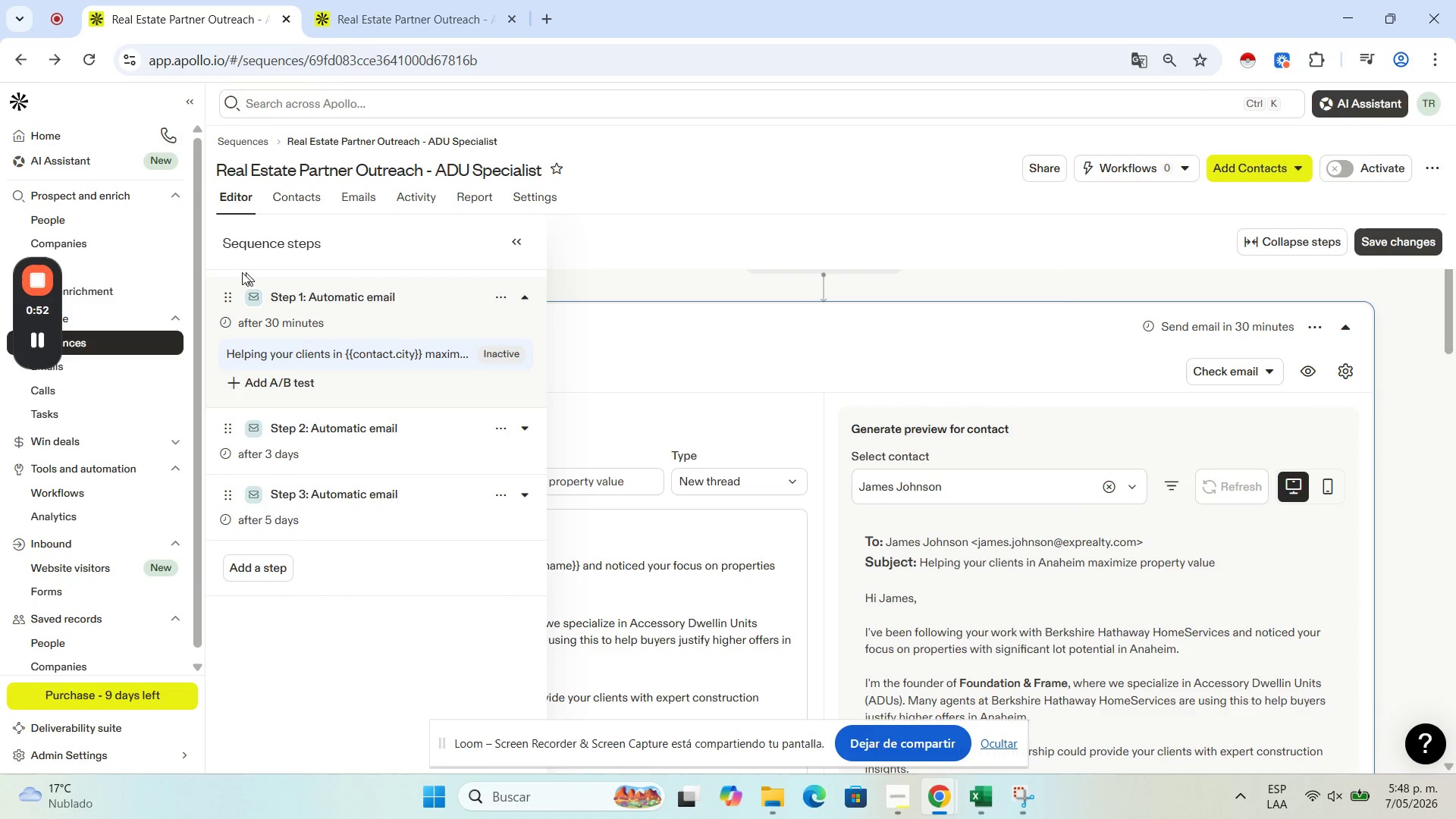 
left_click([35, 275])
 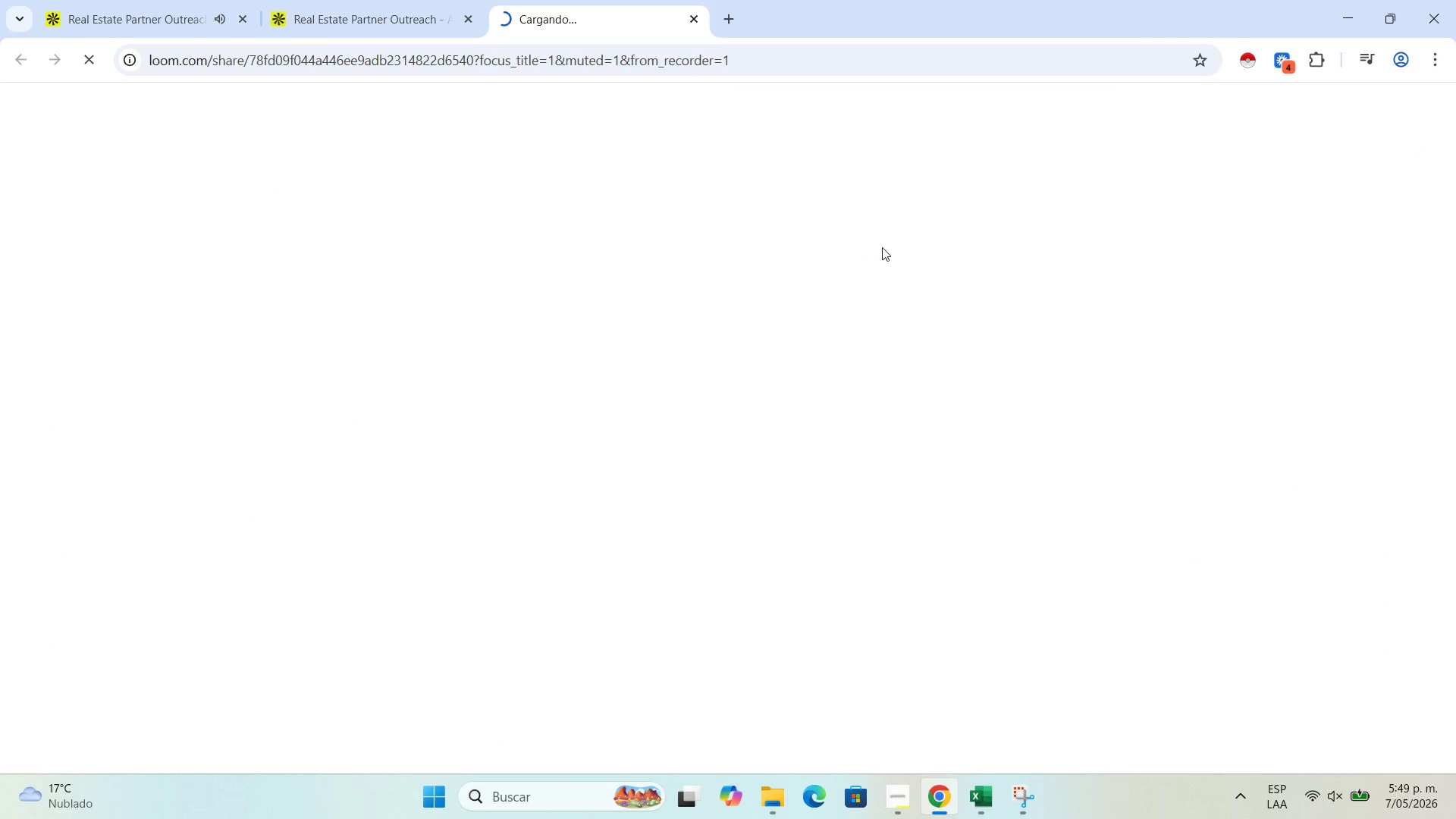 
wait(6.65)
 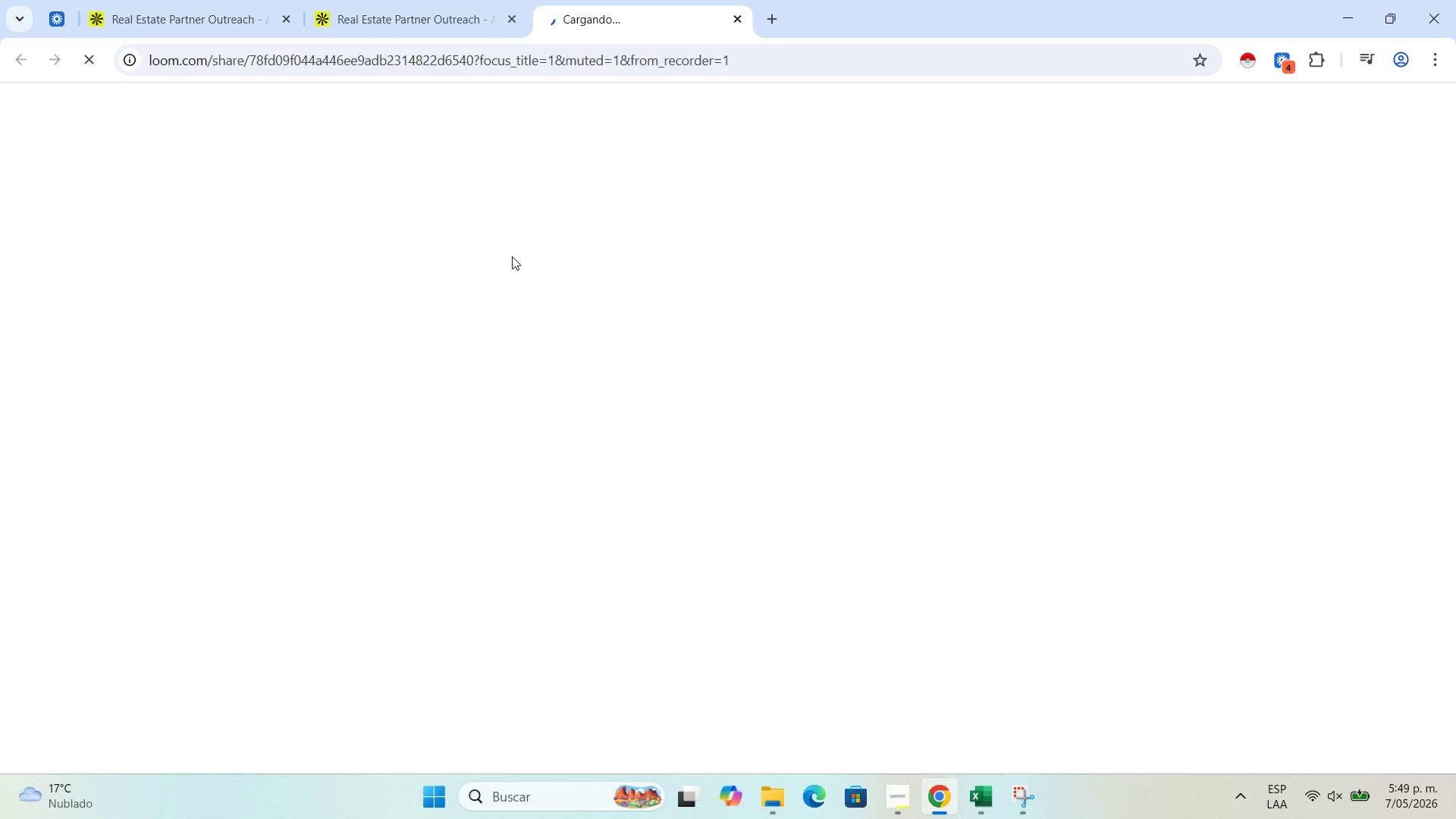 
mouse_move([846, 153])
 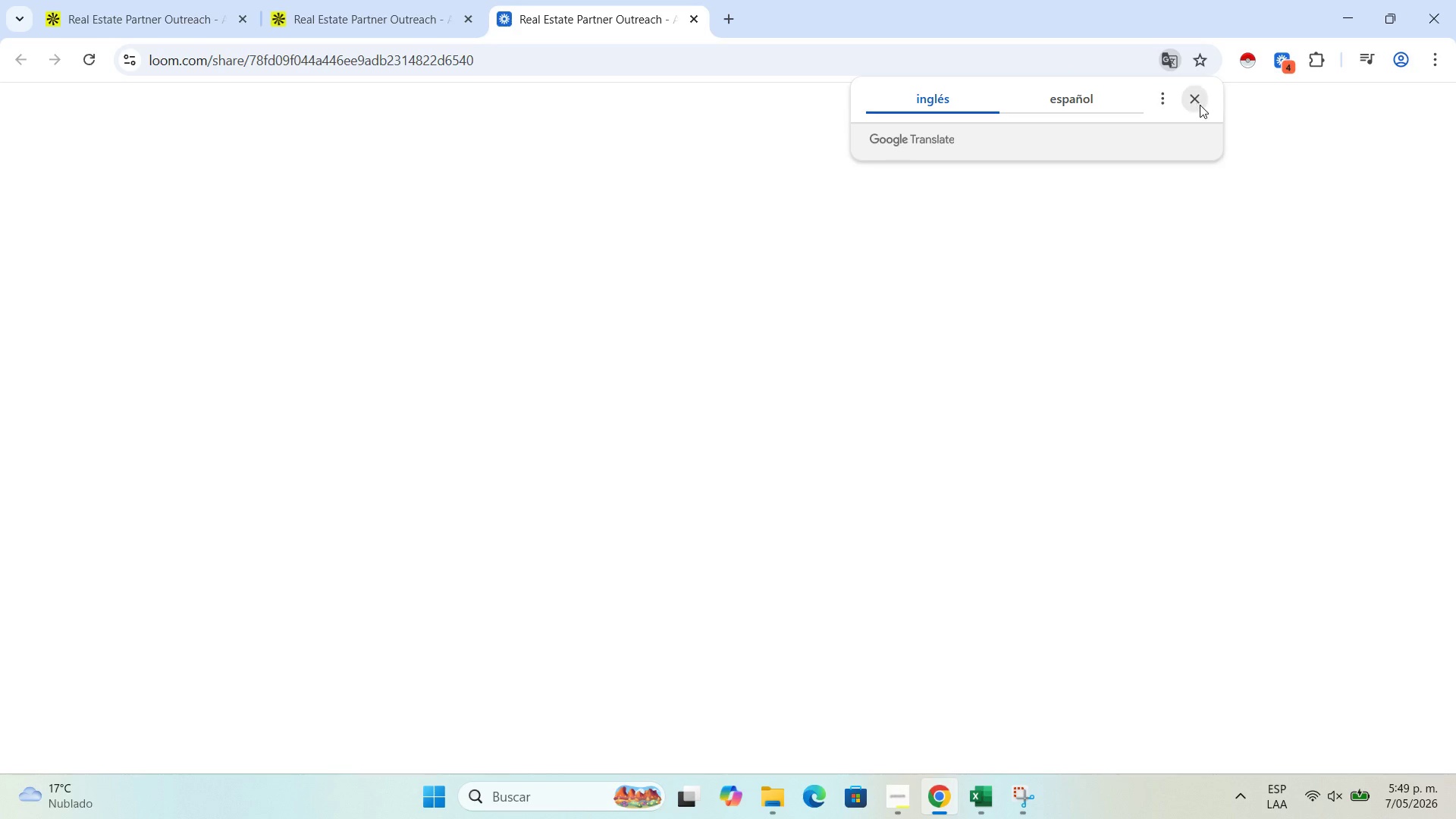 
left_click([1195, 102])
 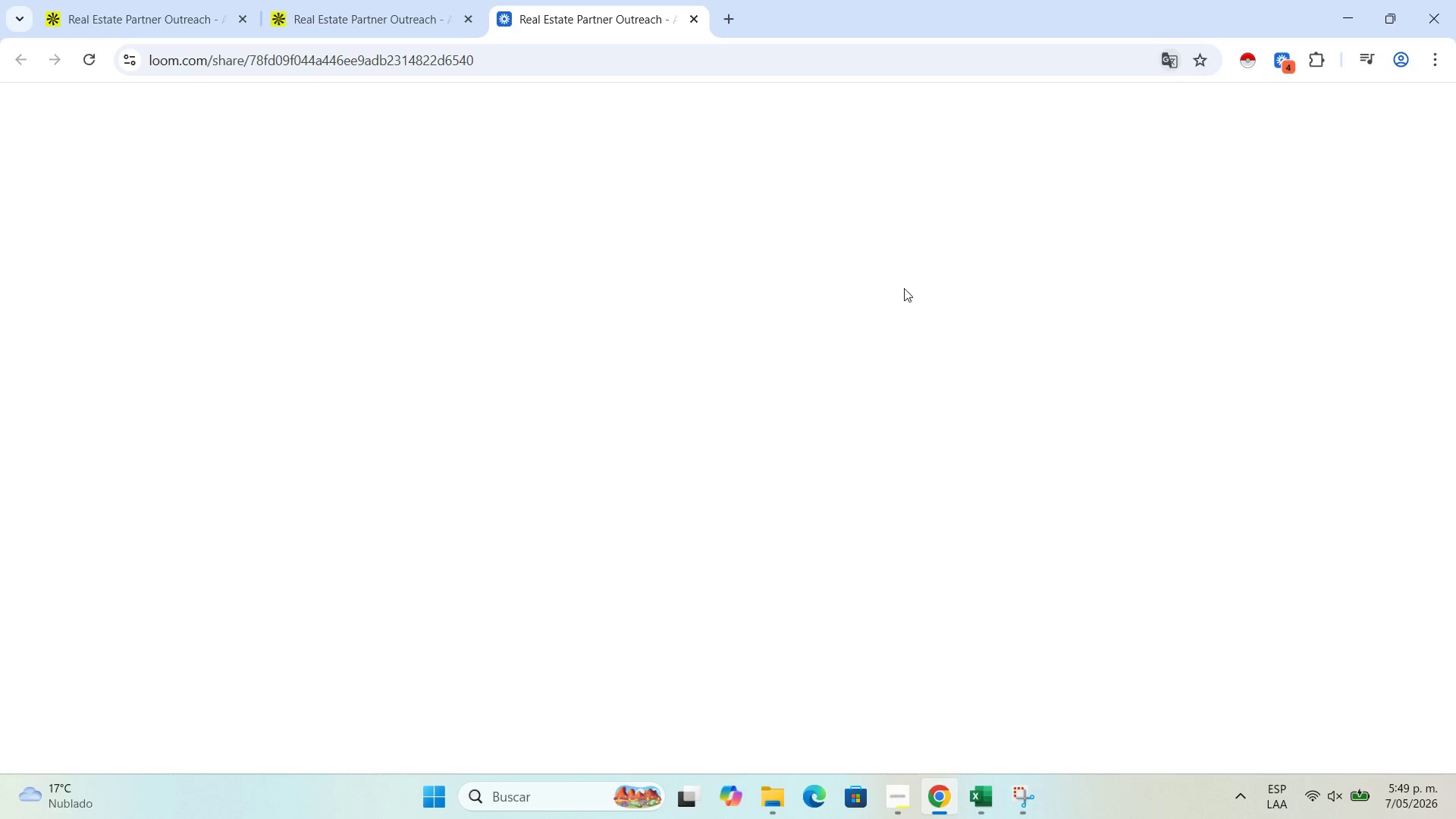 
mouse_move([752, 327])
 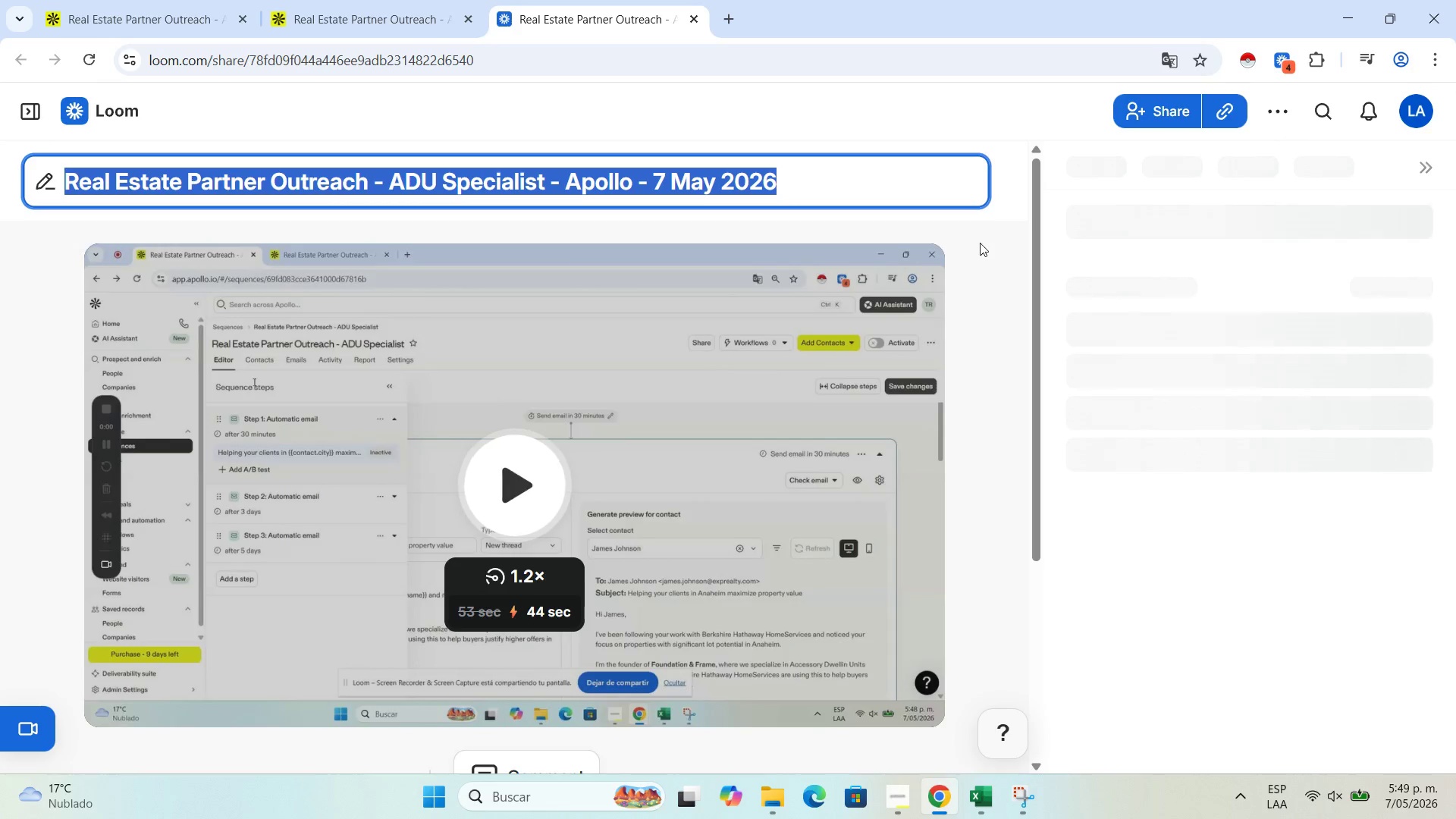 
left_click([992, 246])
 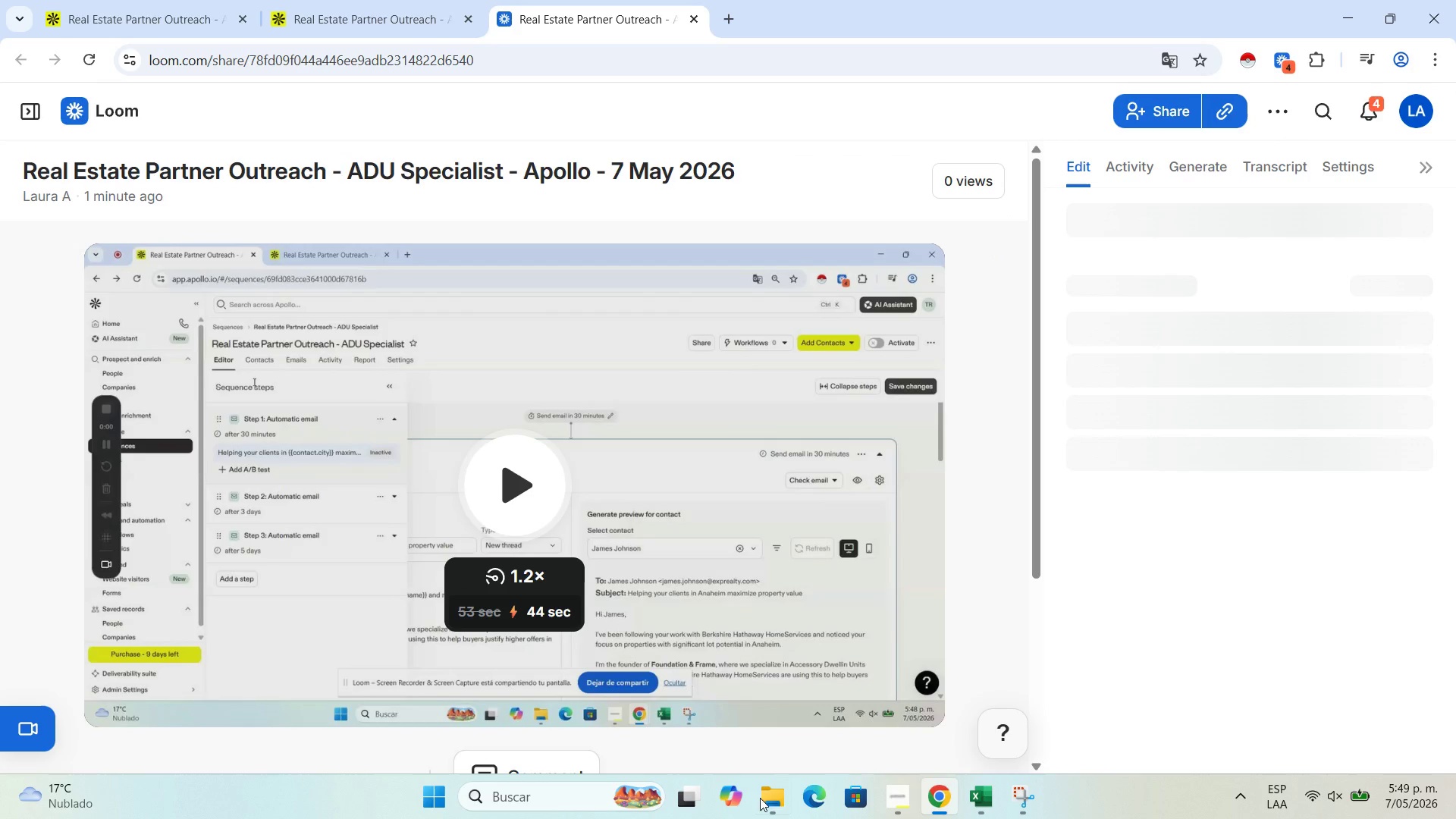 
left_click([588, 799])
 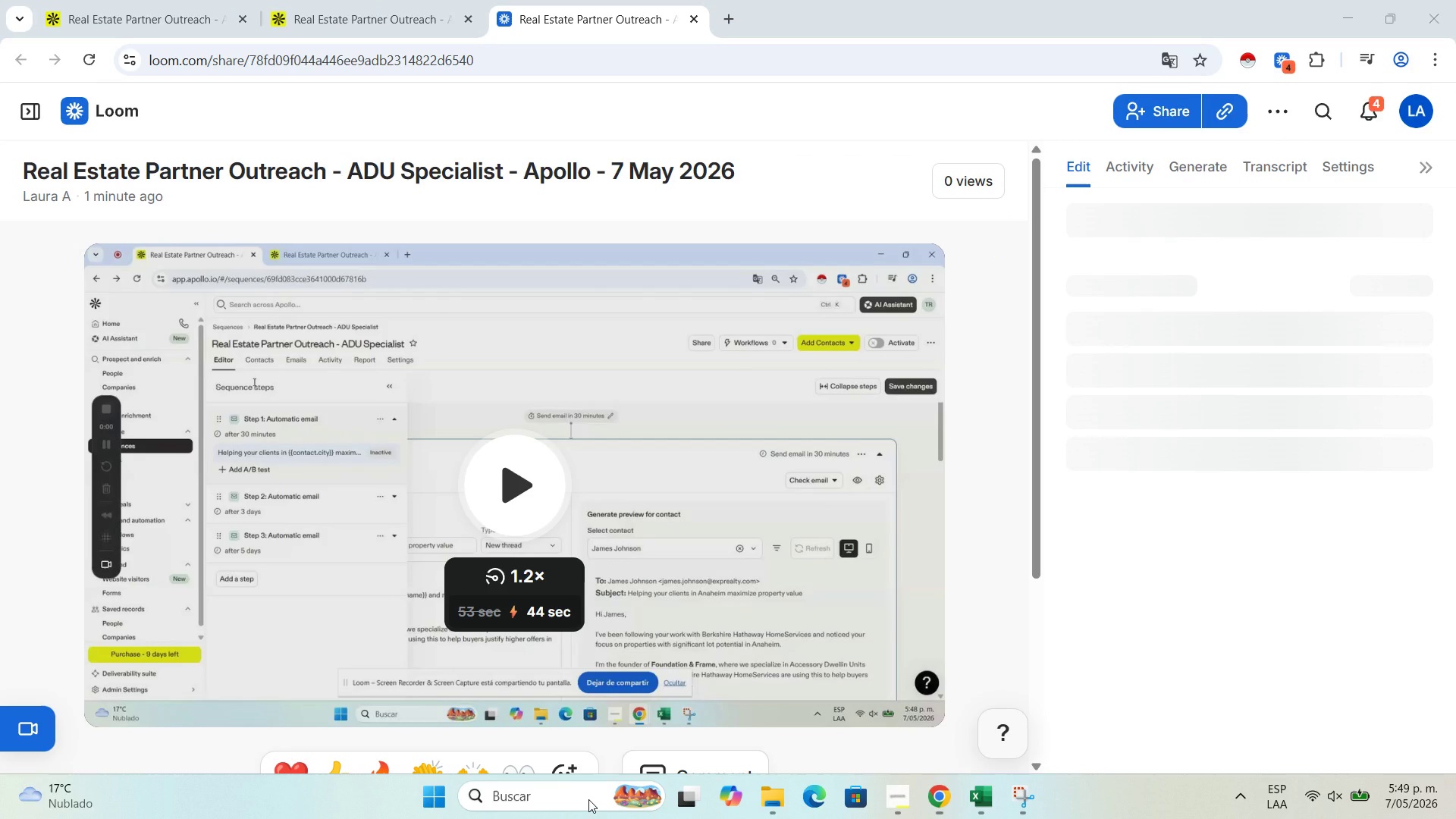 
type(bloc)
 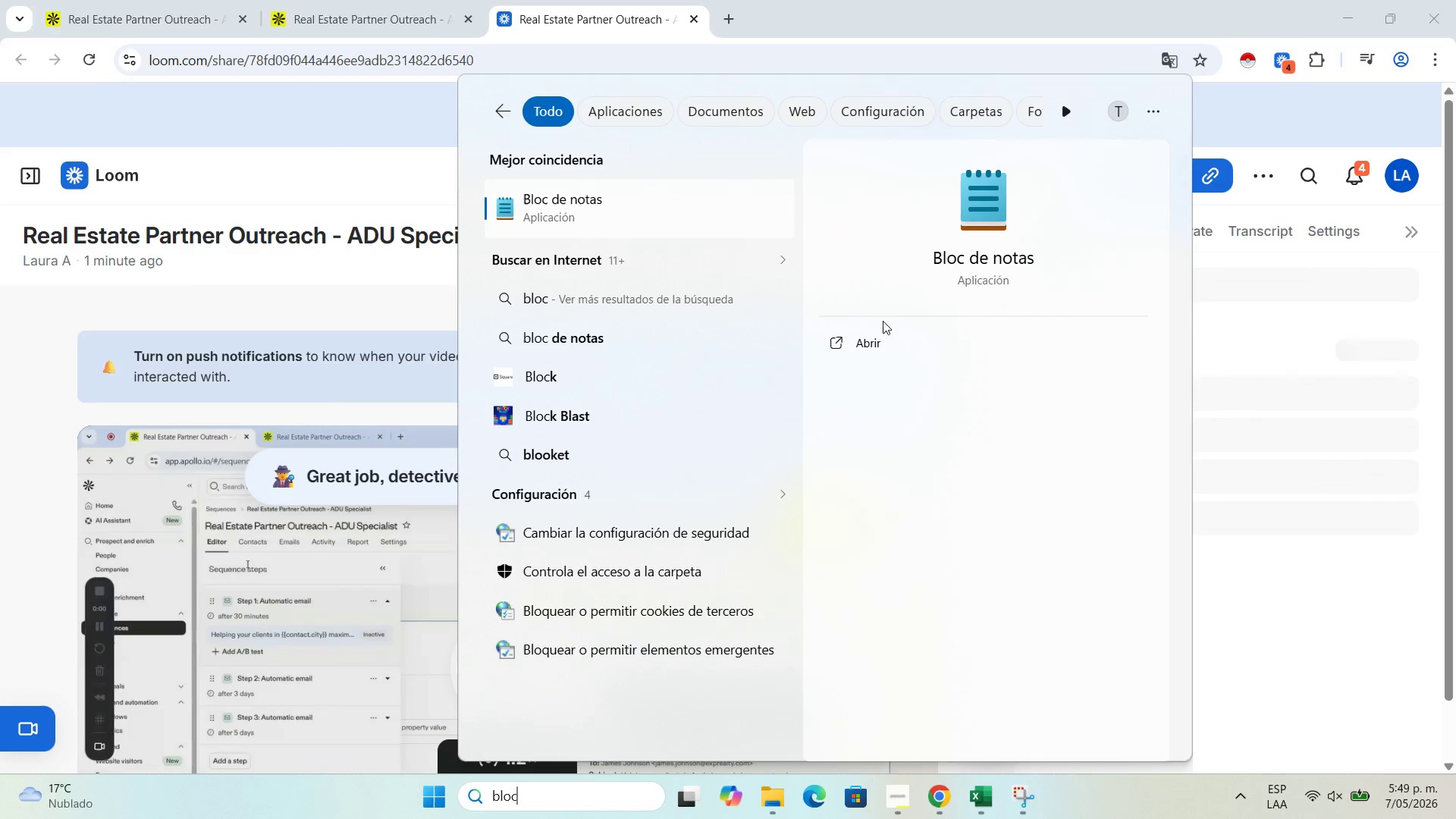 
left_click([890, 340])
 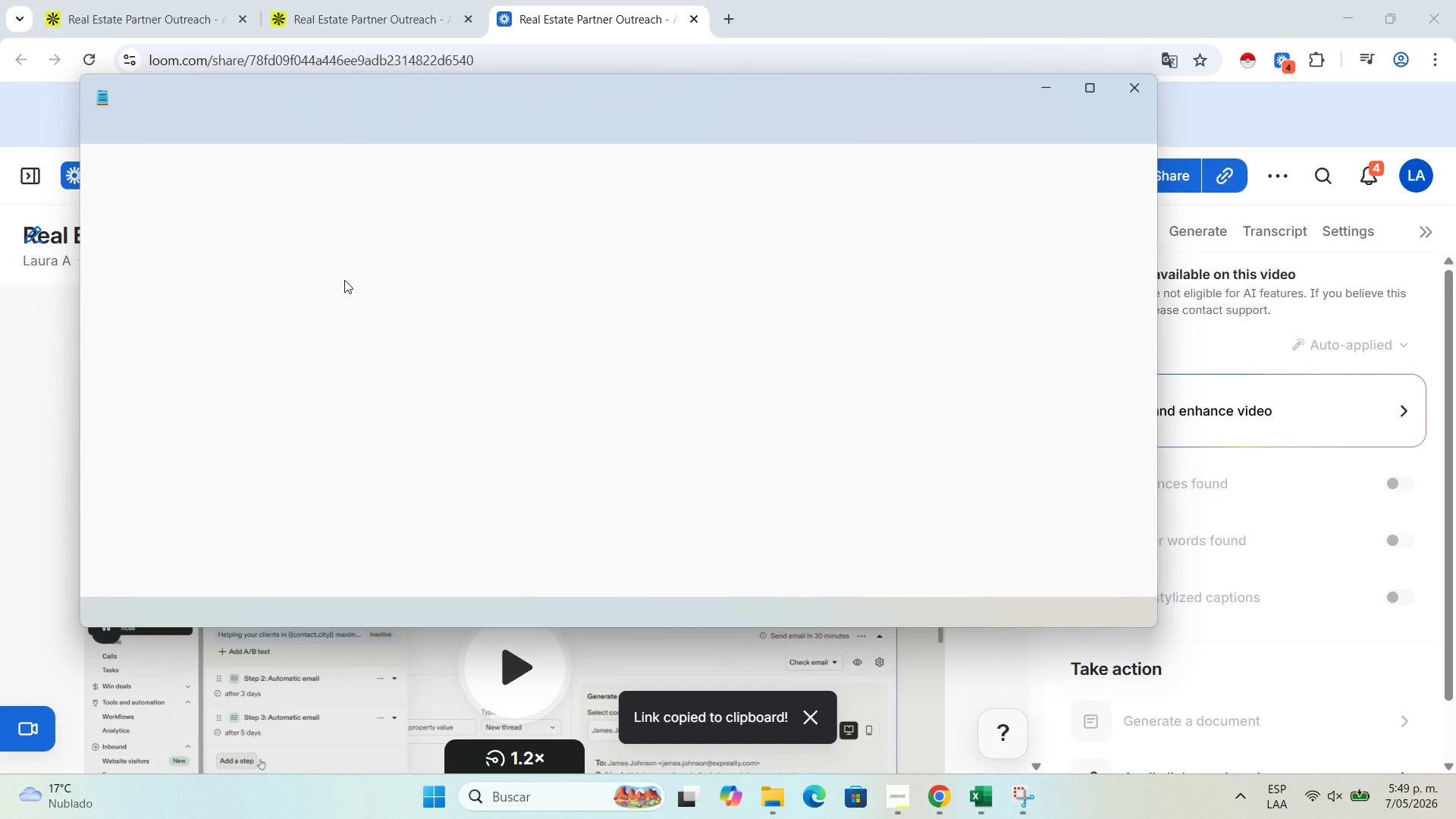 
wait(5.08)
 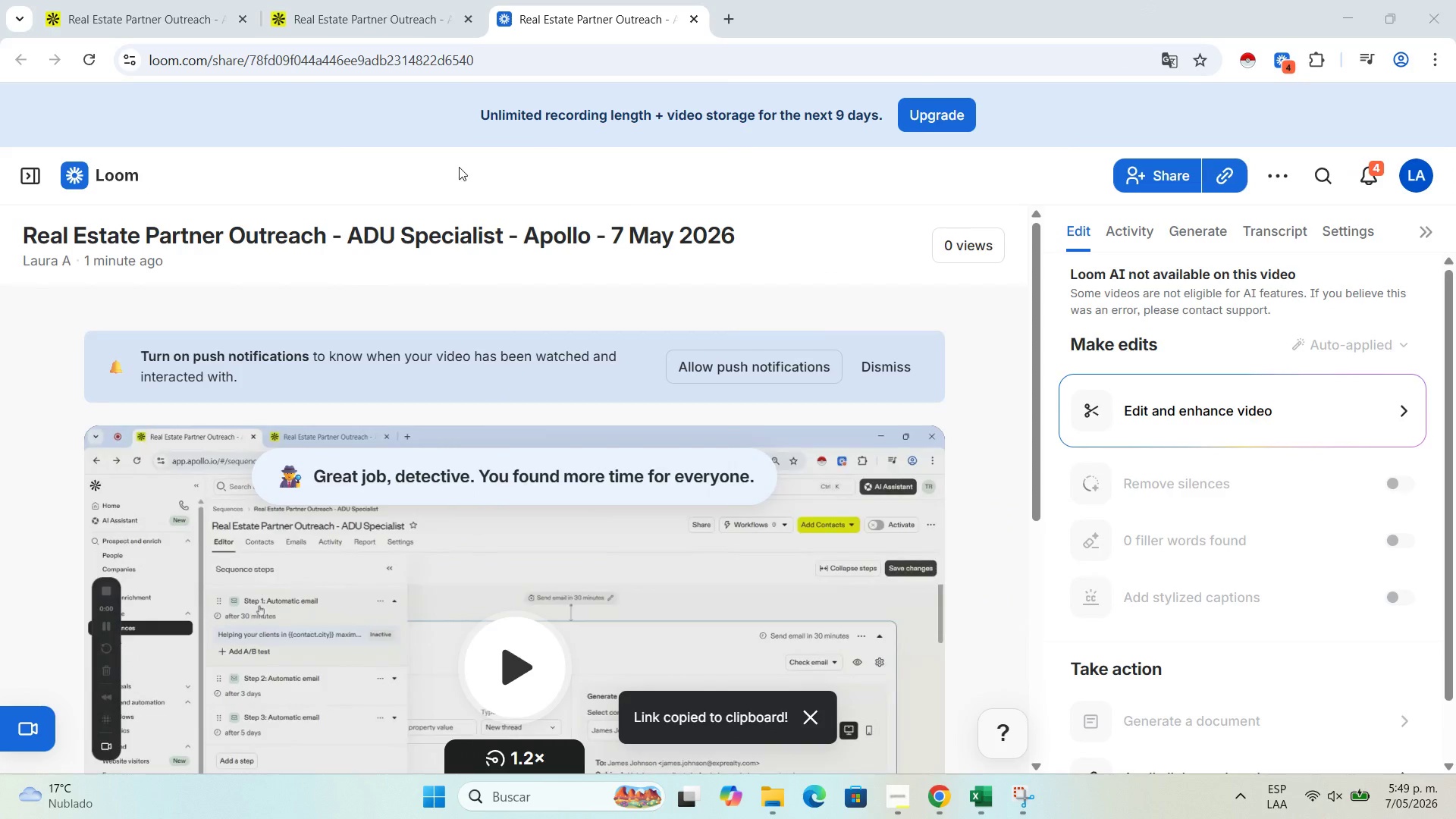 
left_click([554, 212])
 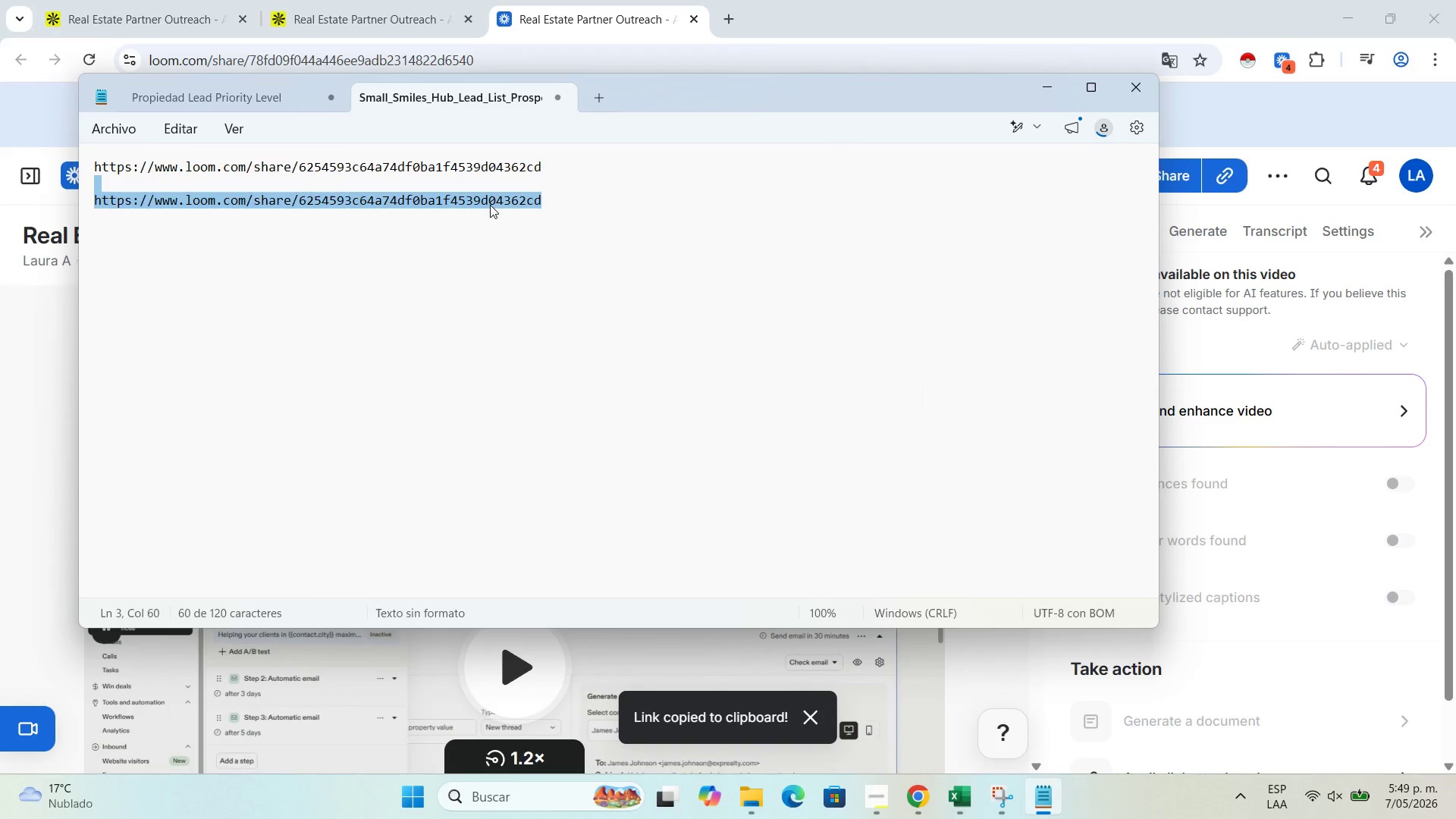 
left_click_drag(start_coordinate=[588, 204], to_coordinate=[56, 132])
 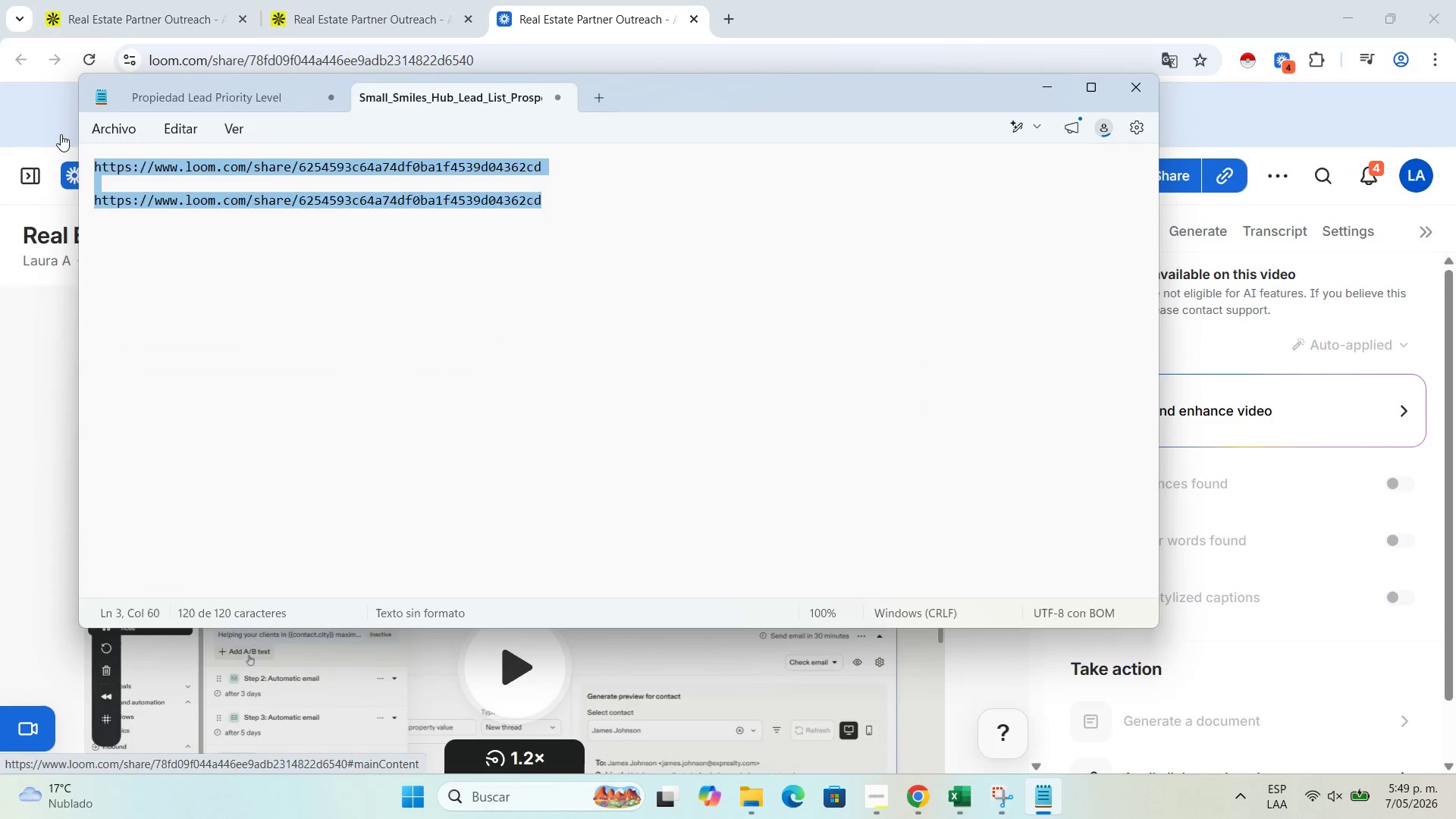 
key(Backspace)
 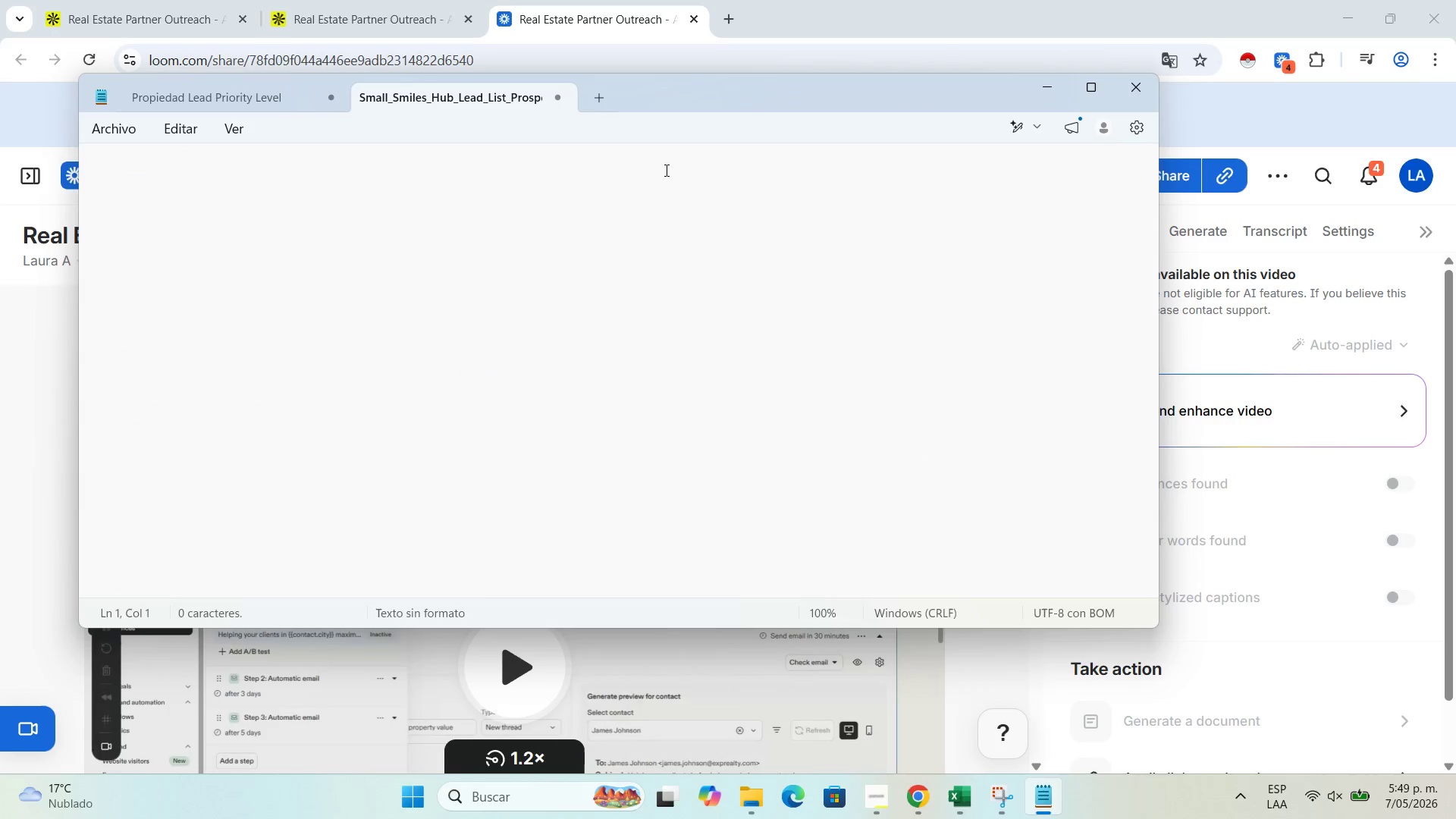 
left_click([550, 91])
 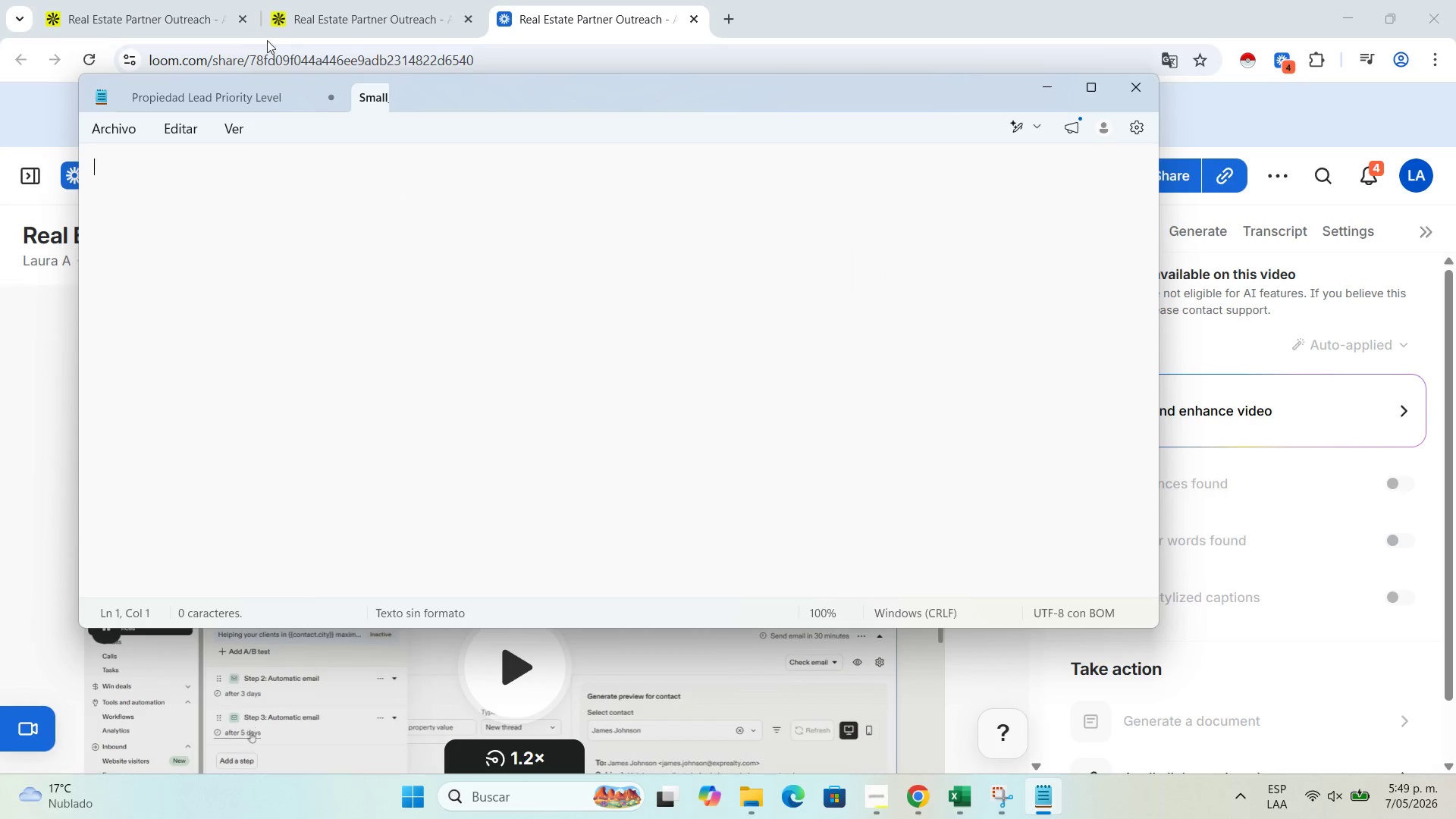 
left_click([331, 93])
 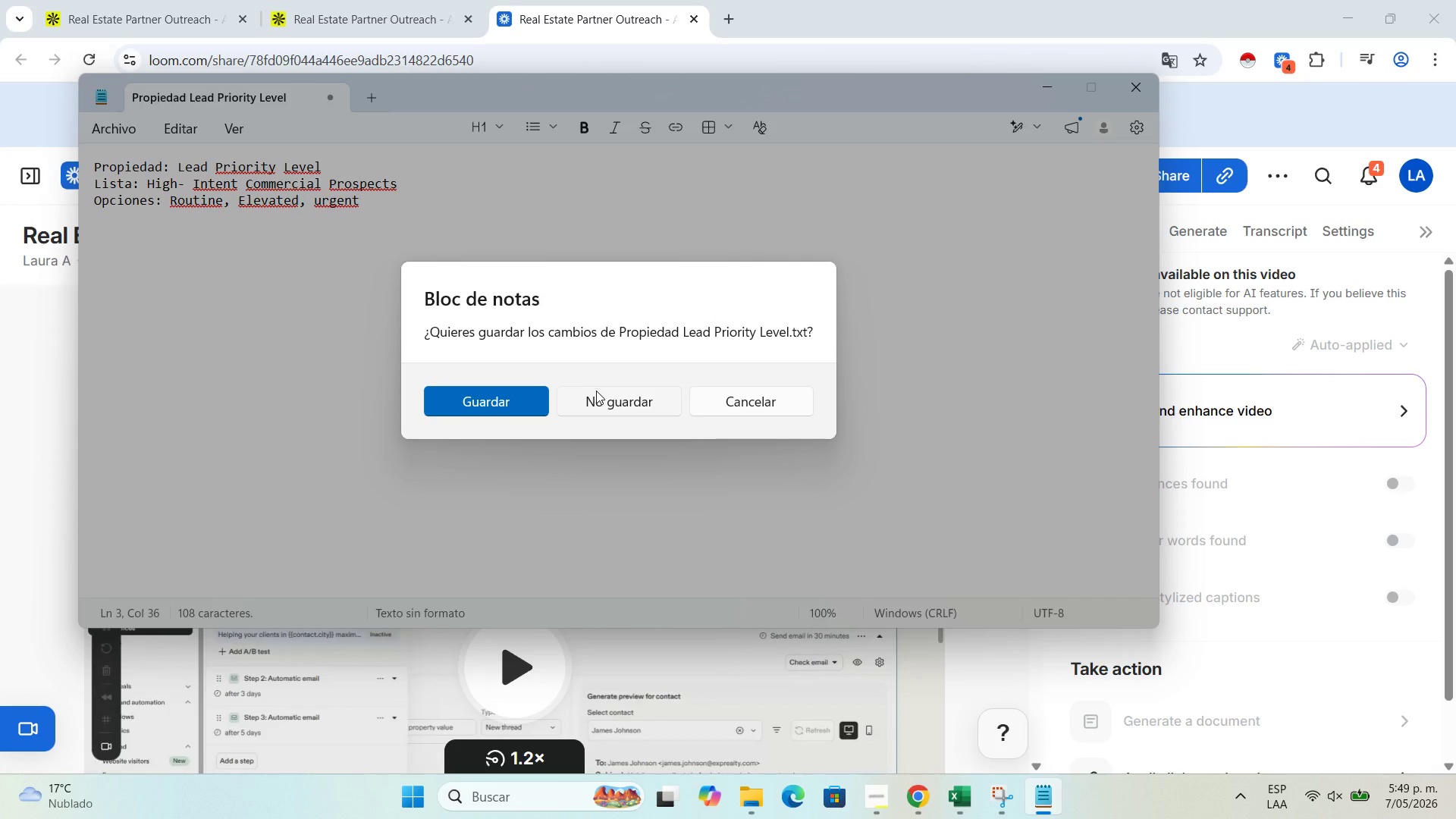 
left_click([595, 392])
 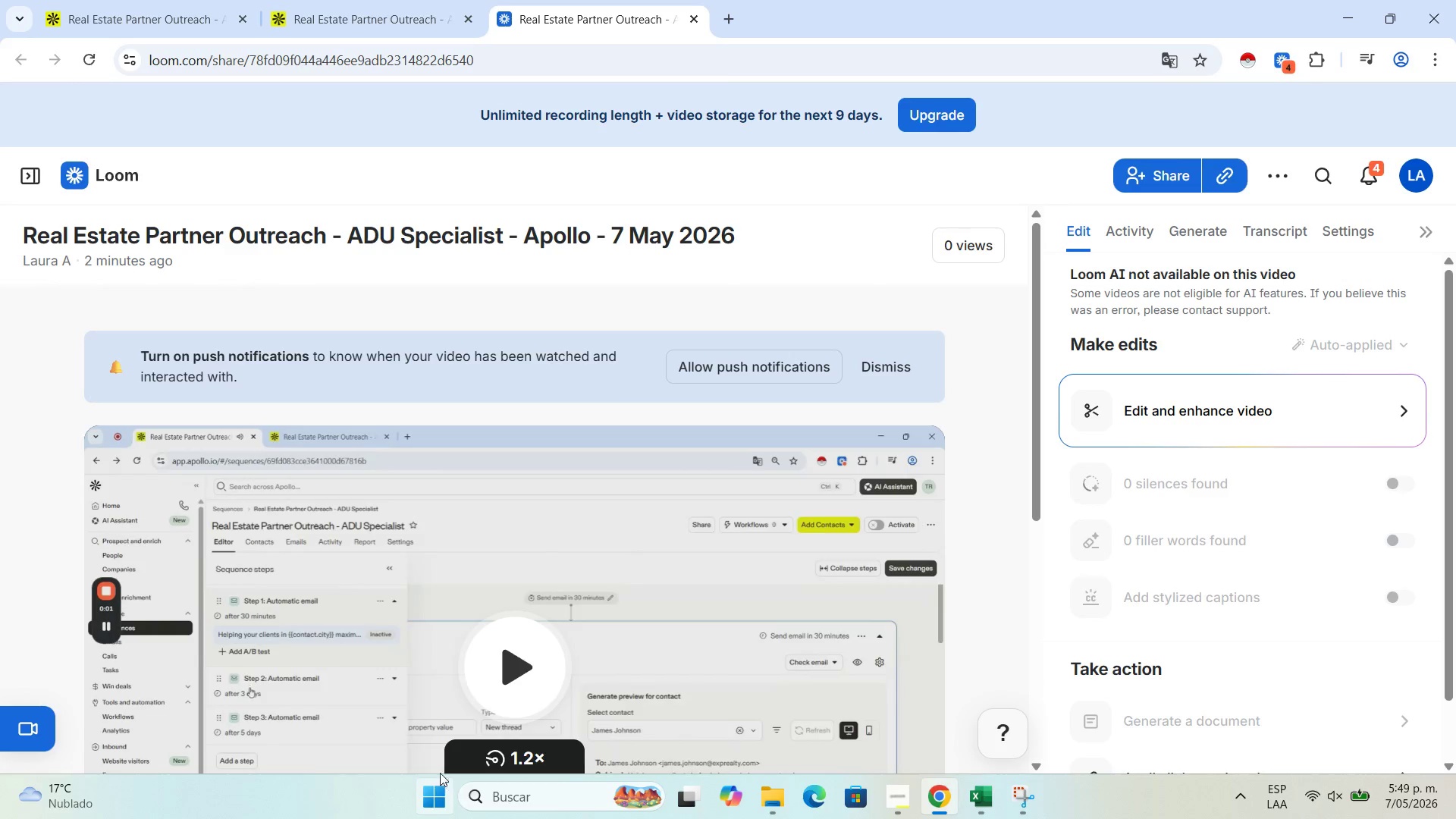 
left_click([514, 800])
 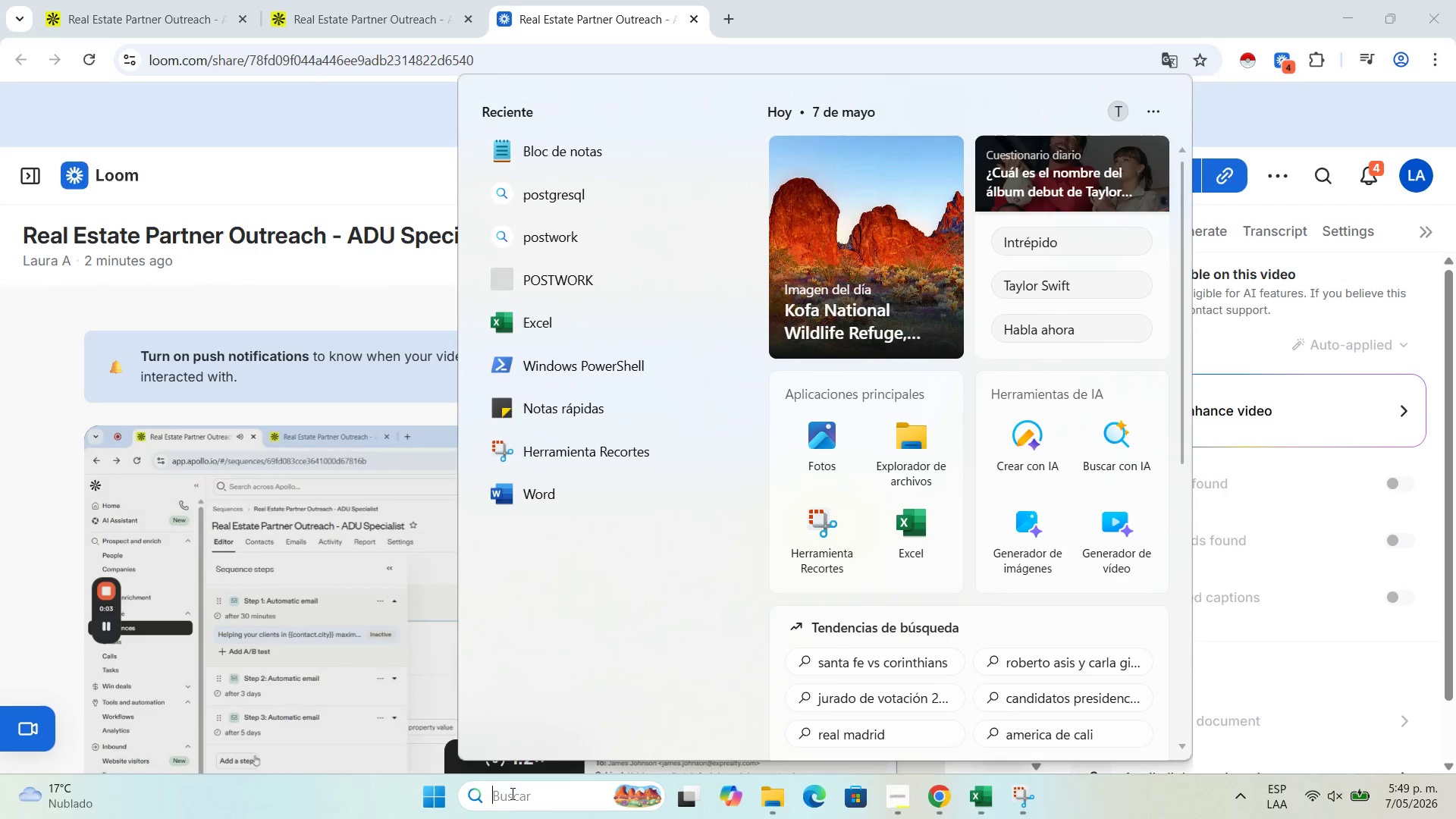 
type(blo)
 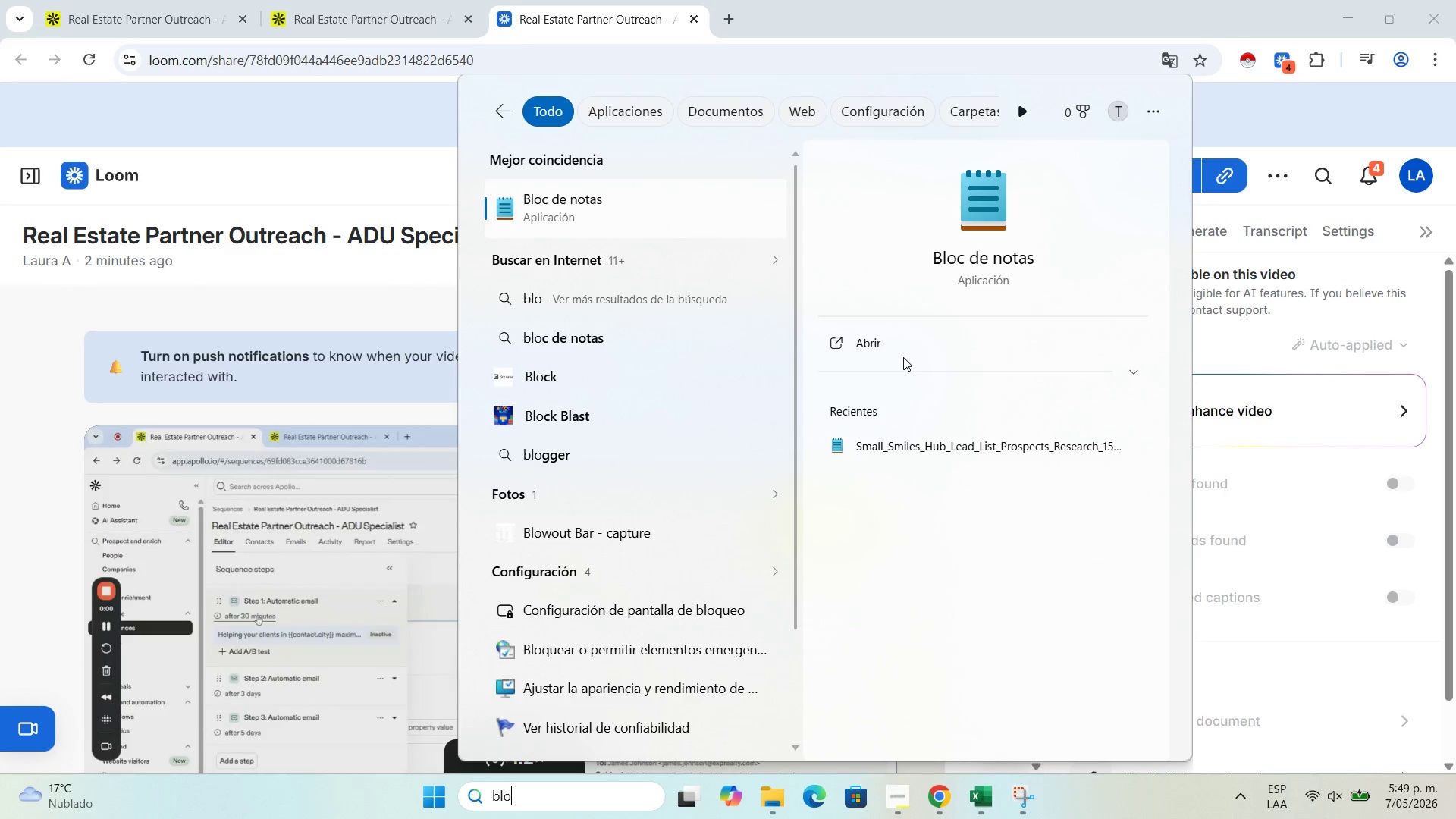 
double_click([899, 344])
 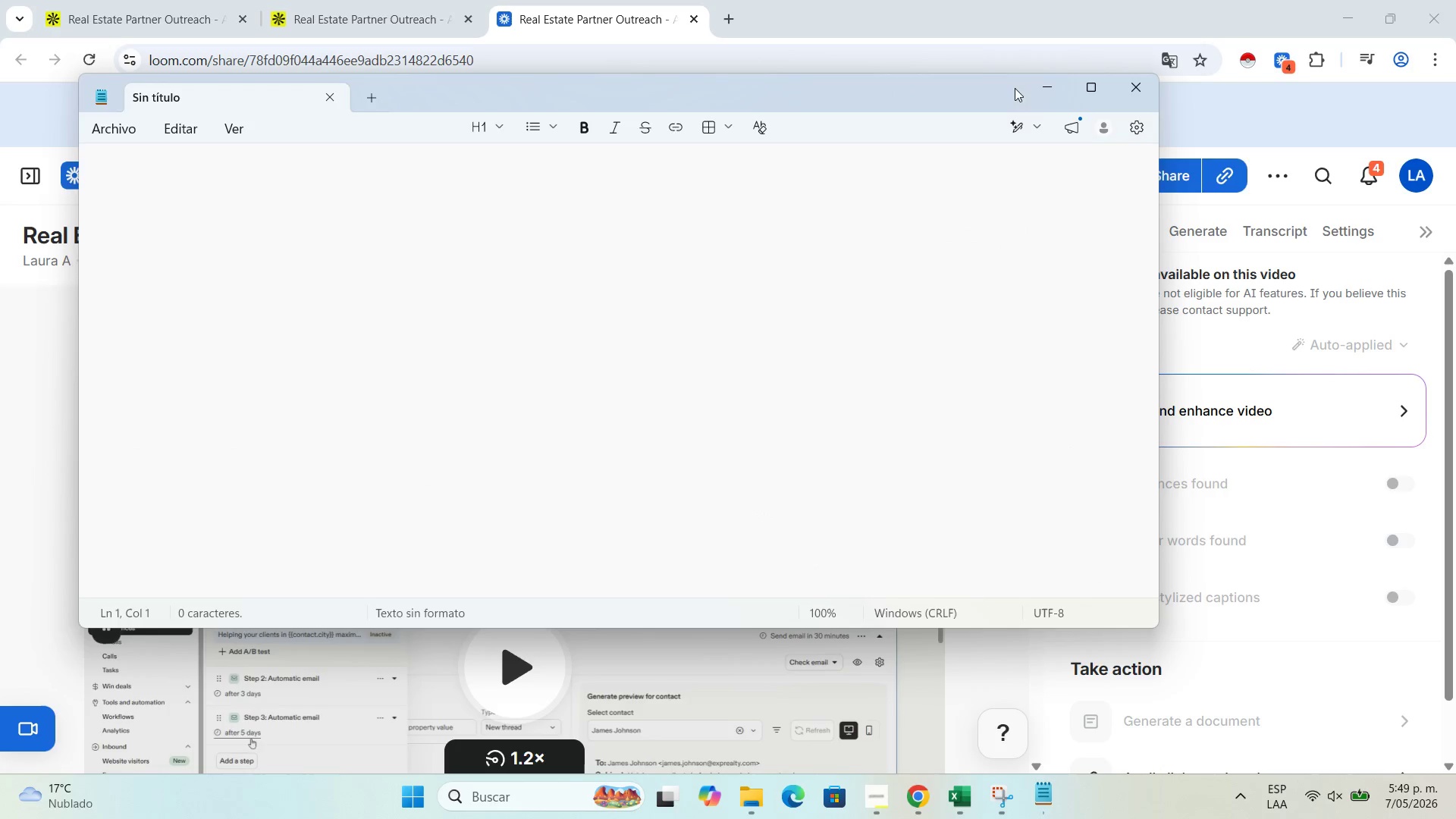 
left_click([1037, 80])
 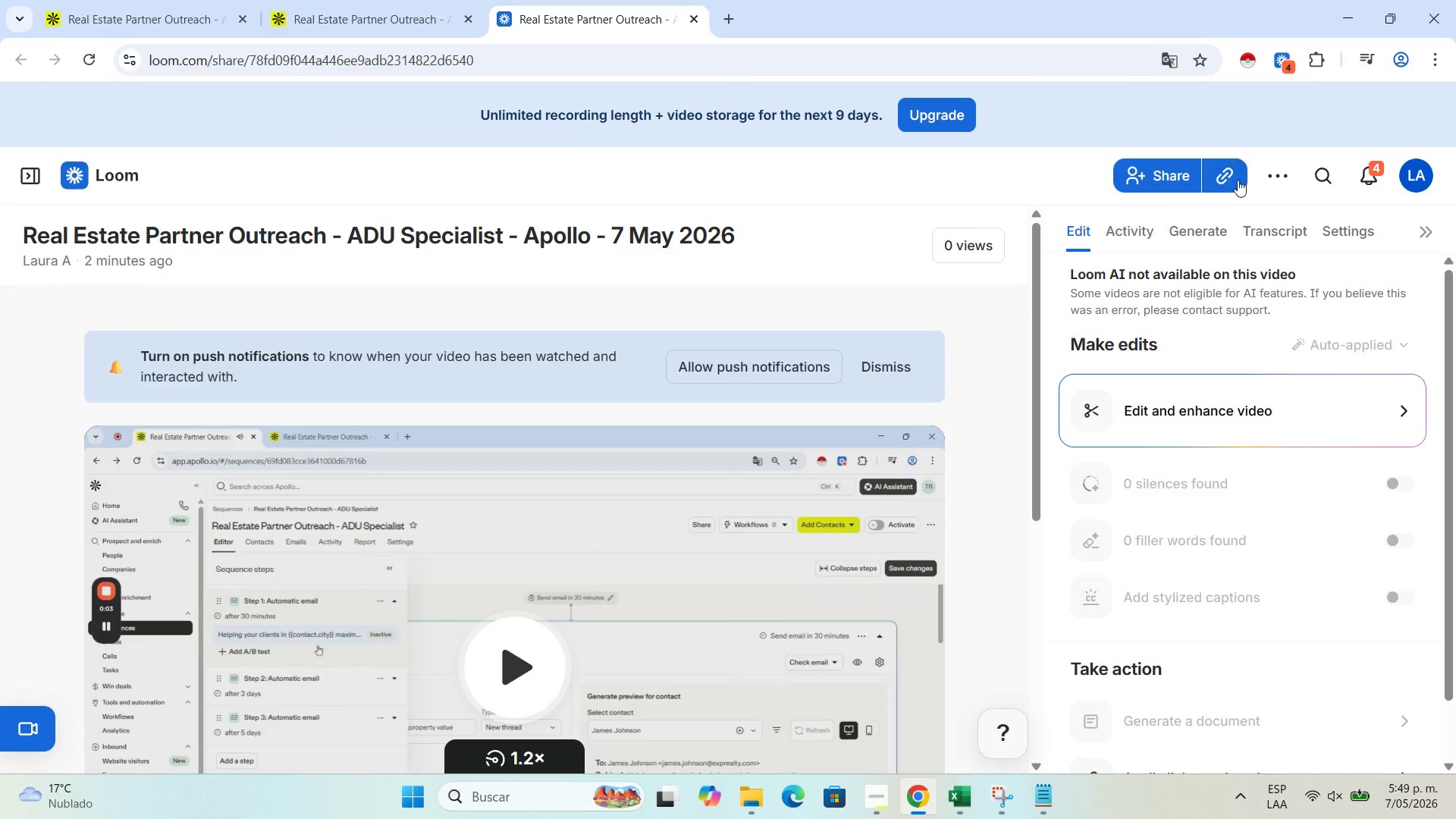 
left_click([1239, 180])
 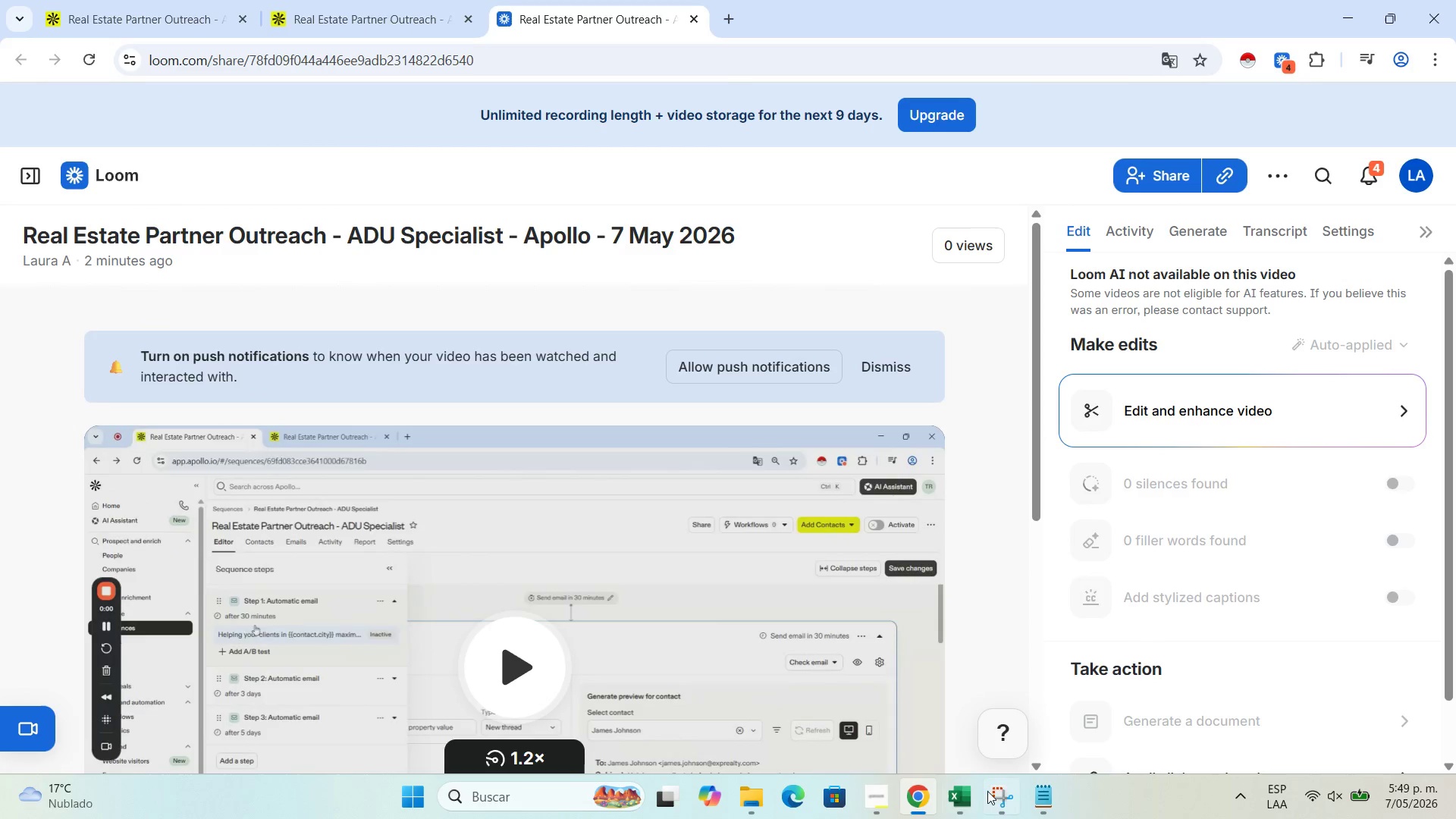 
left_click([1049, 801])
 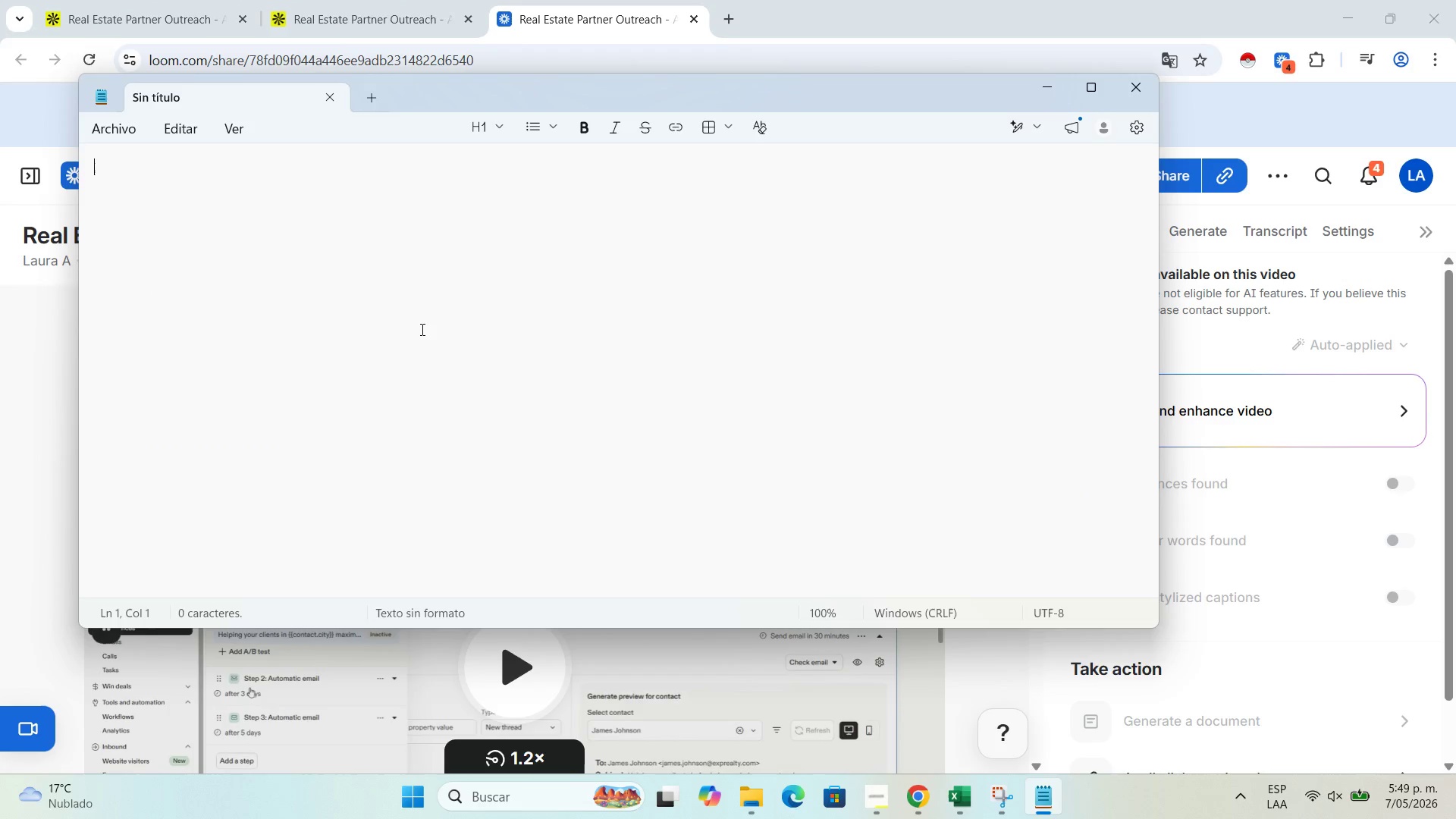 
left_click([421, 329])
 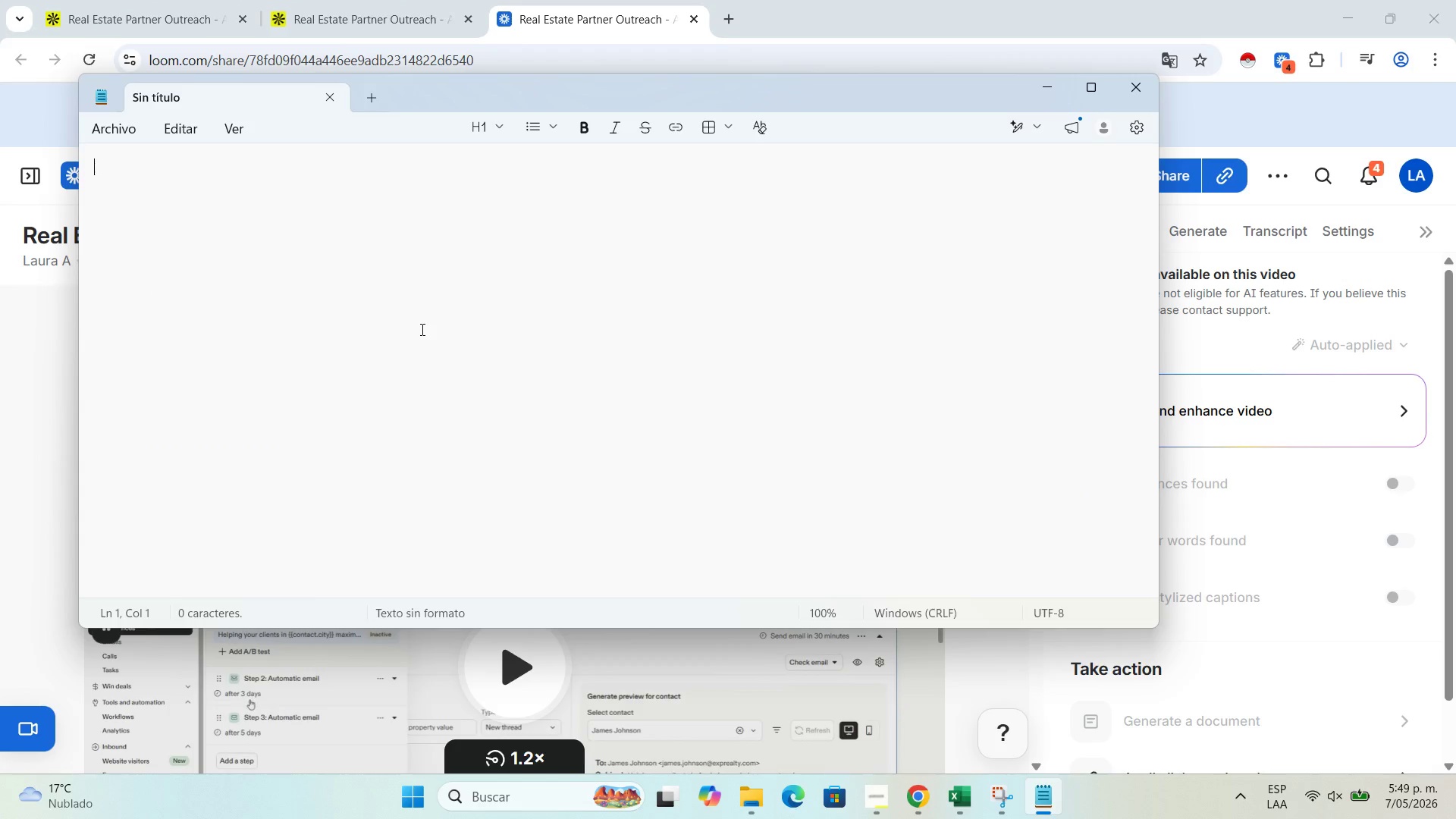 
key(Control+V)
 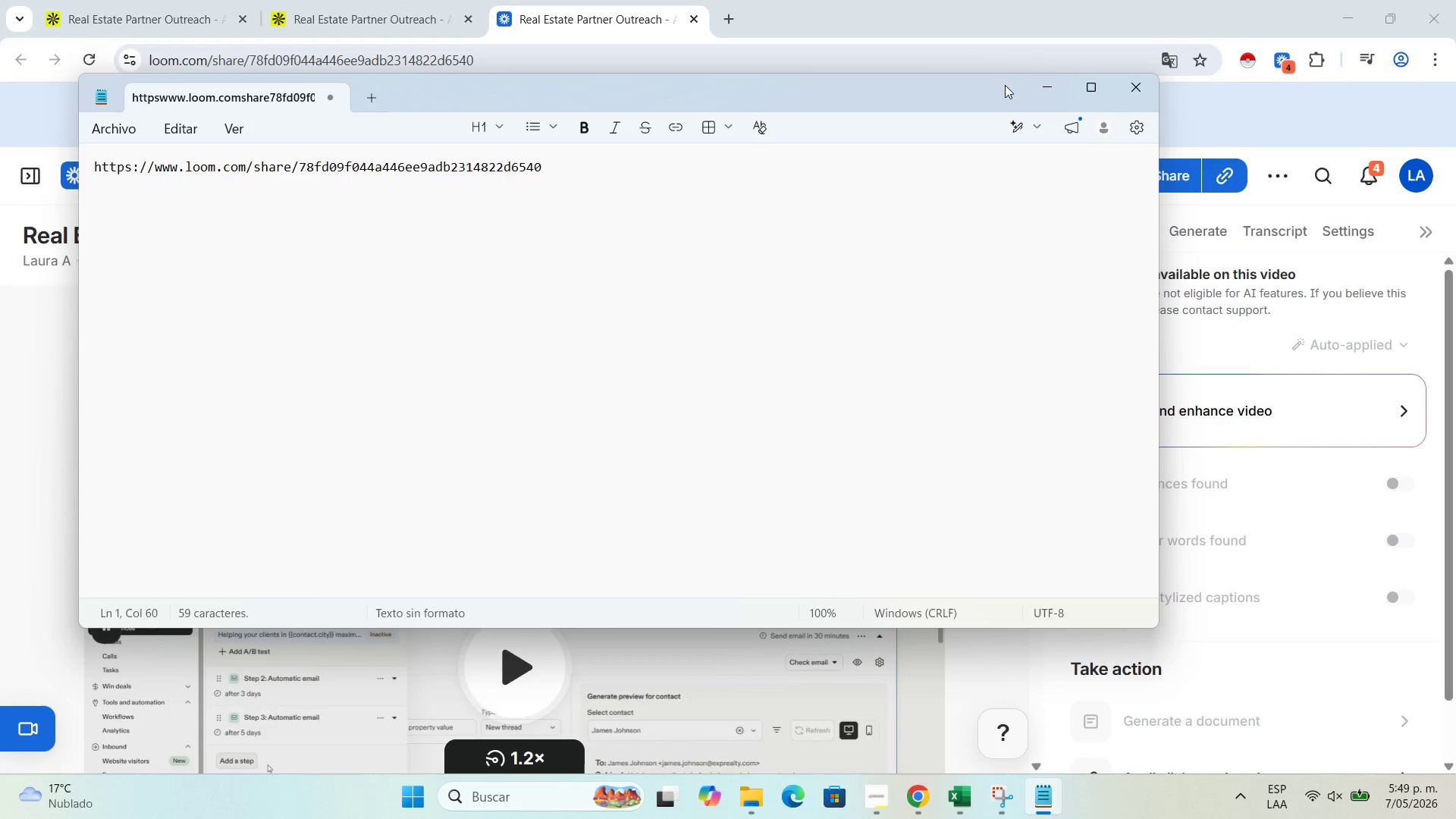 
left_click([1040, 89])
 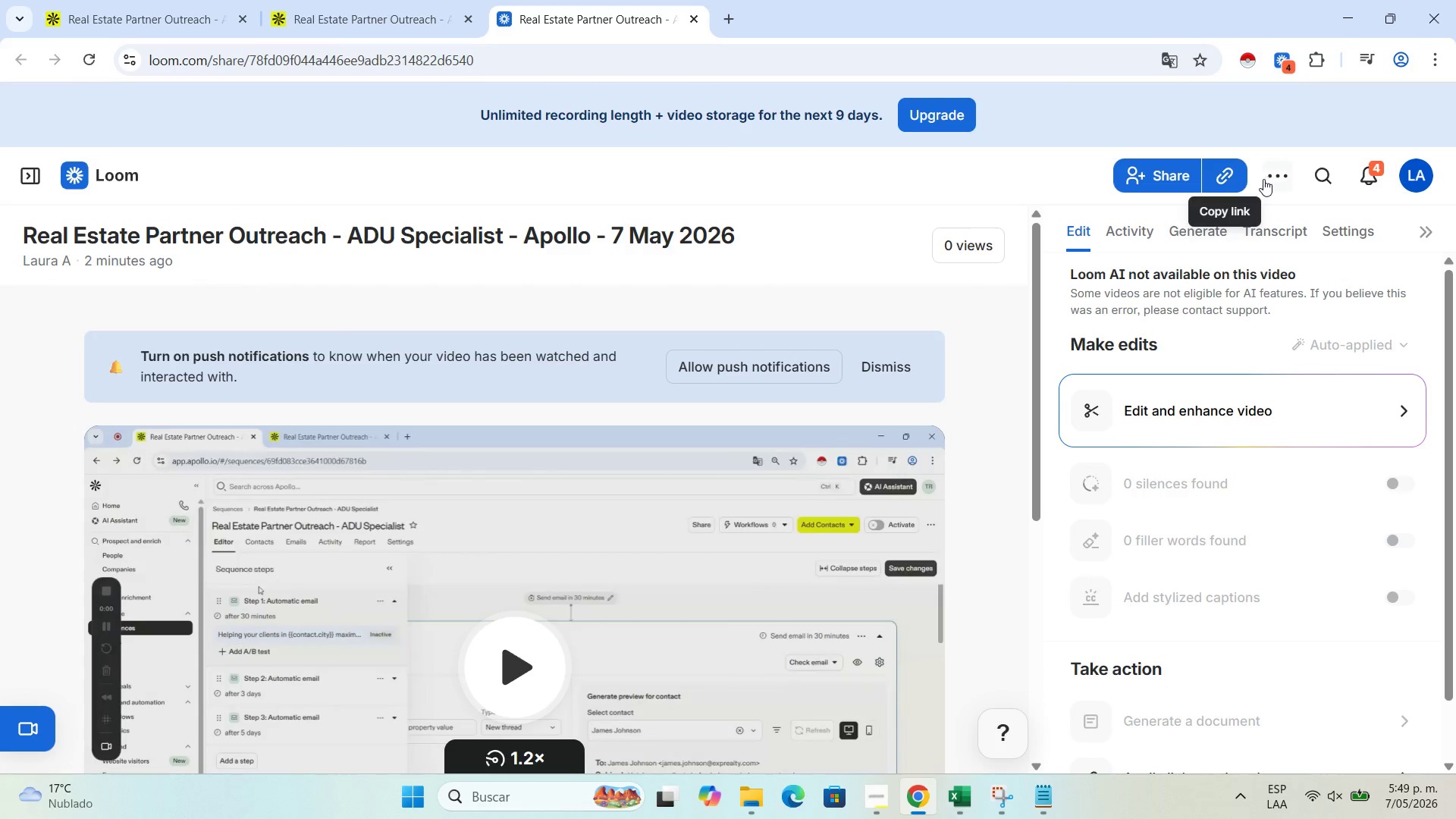 
left_click([1238, 175])
 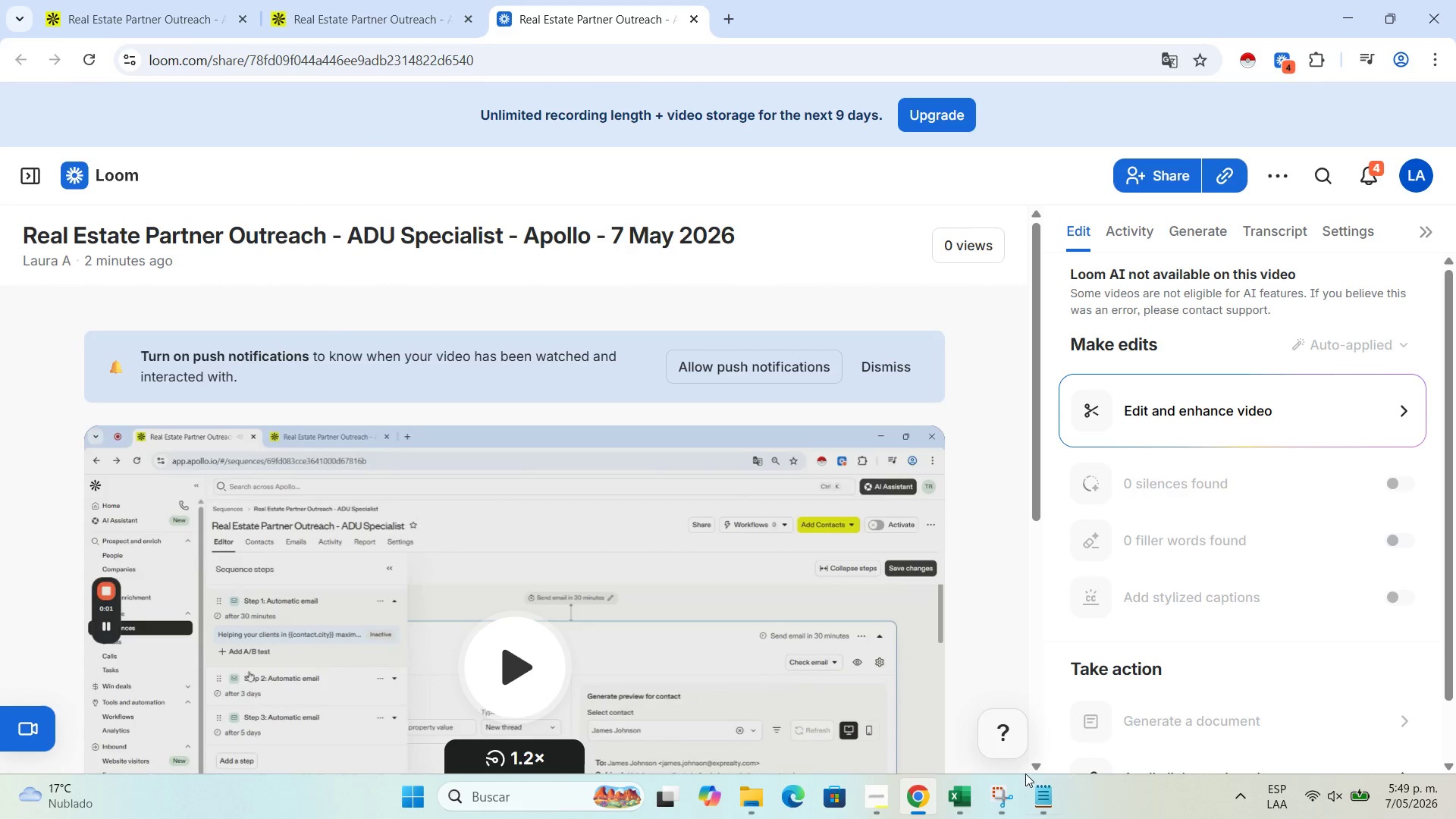 
left_click([1043, 799])
 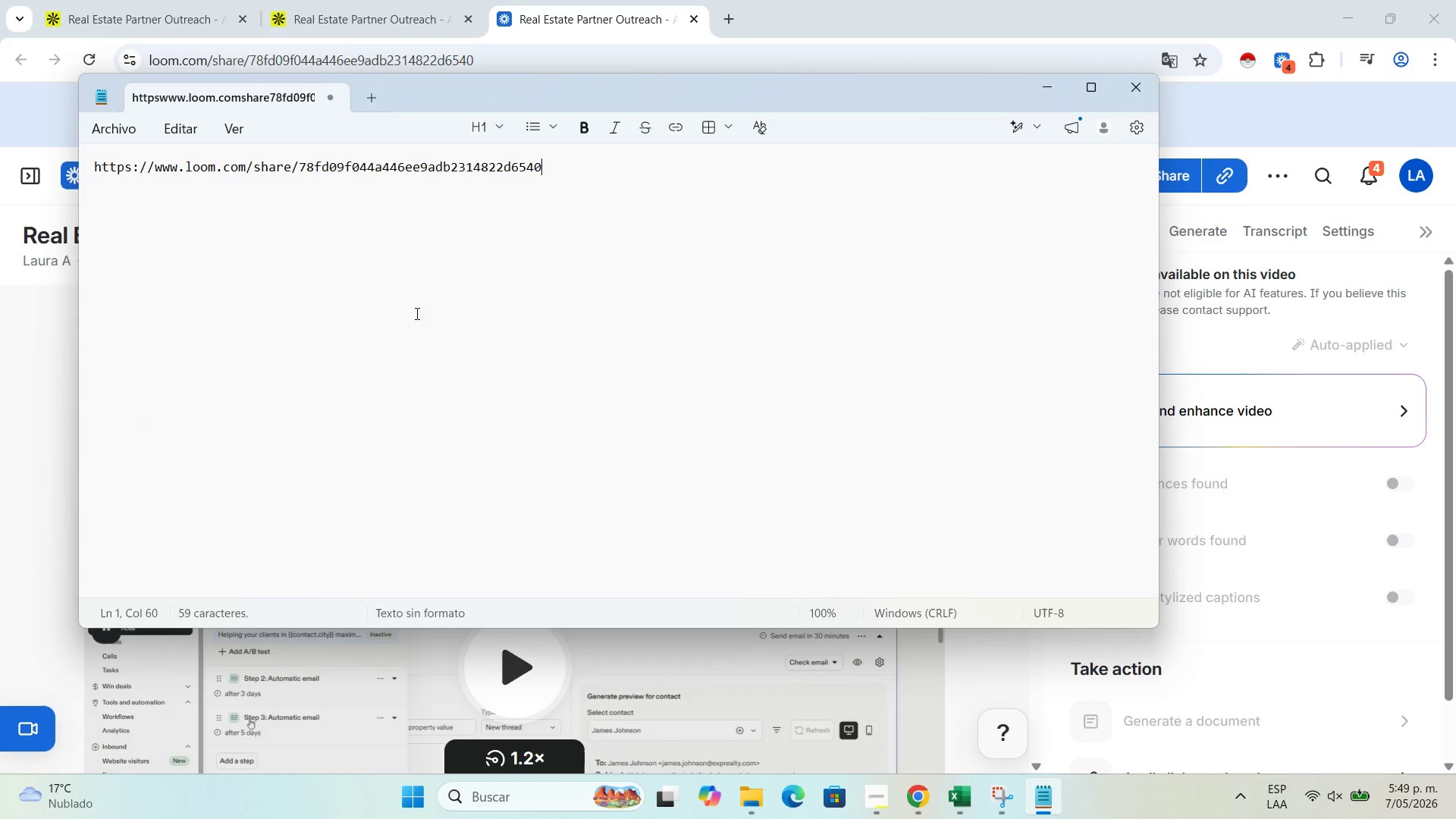 
left_click([416, 313])
 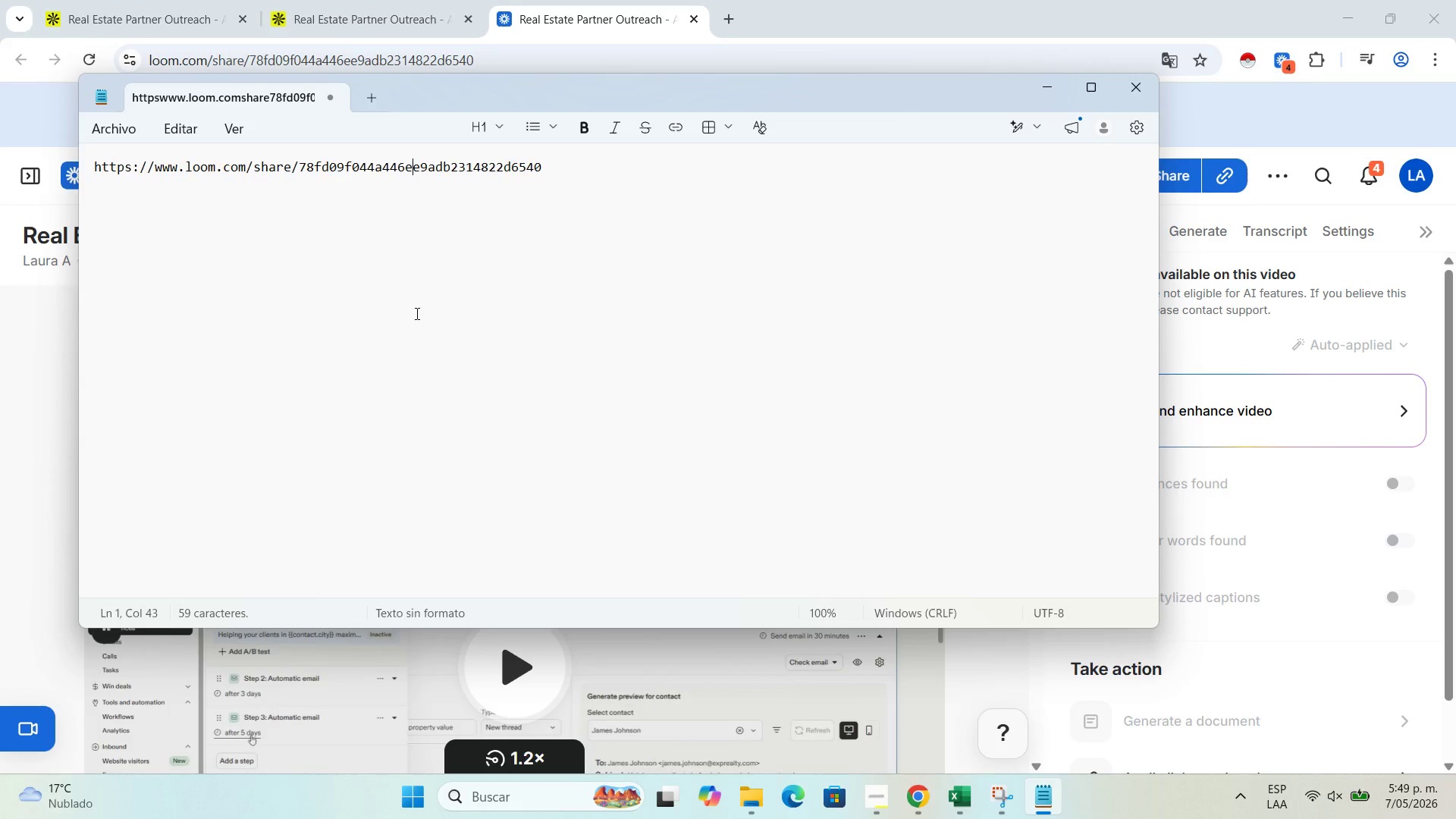 
key(Control+V)
 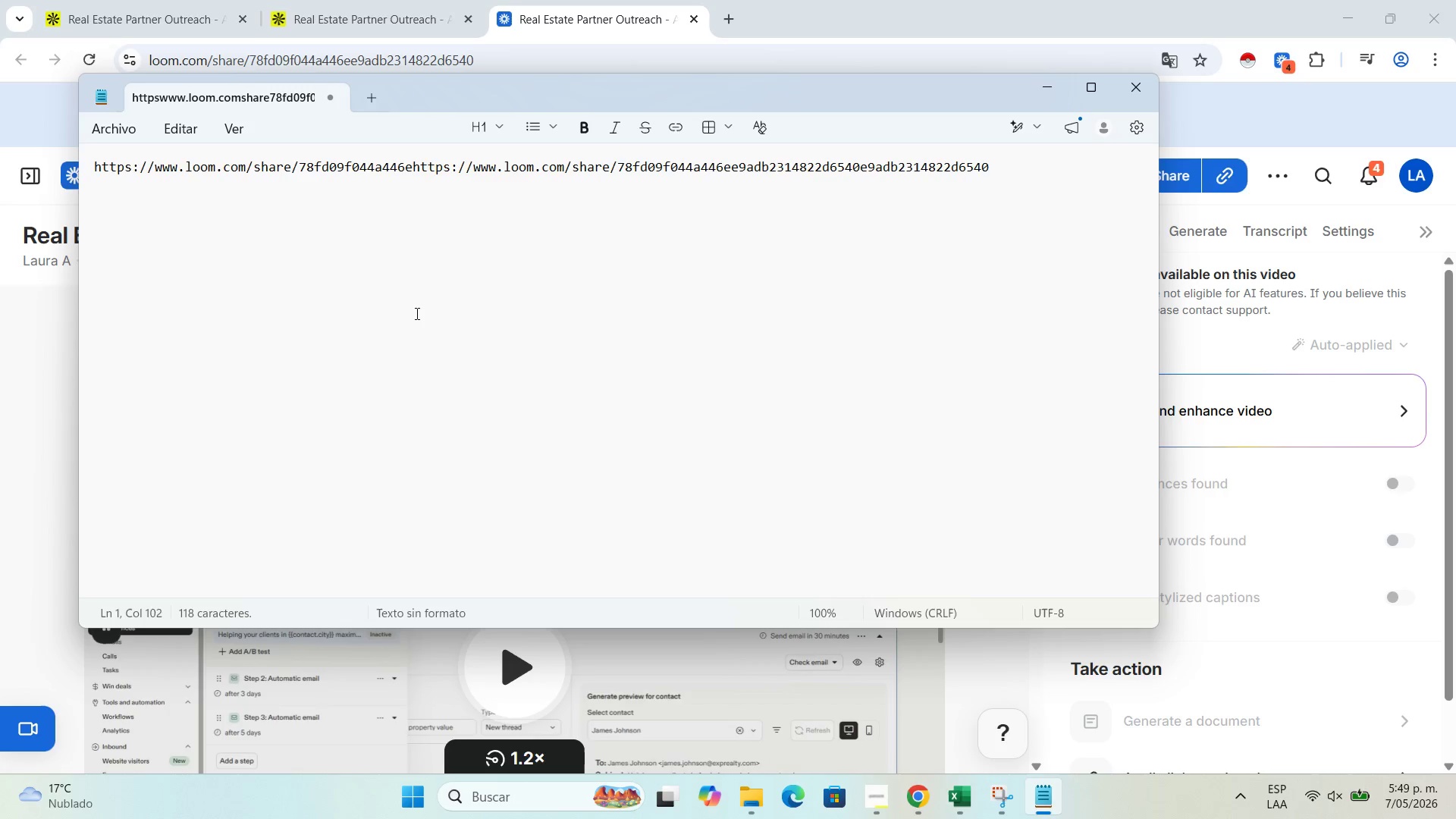 
key(Control+Z)
 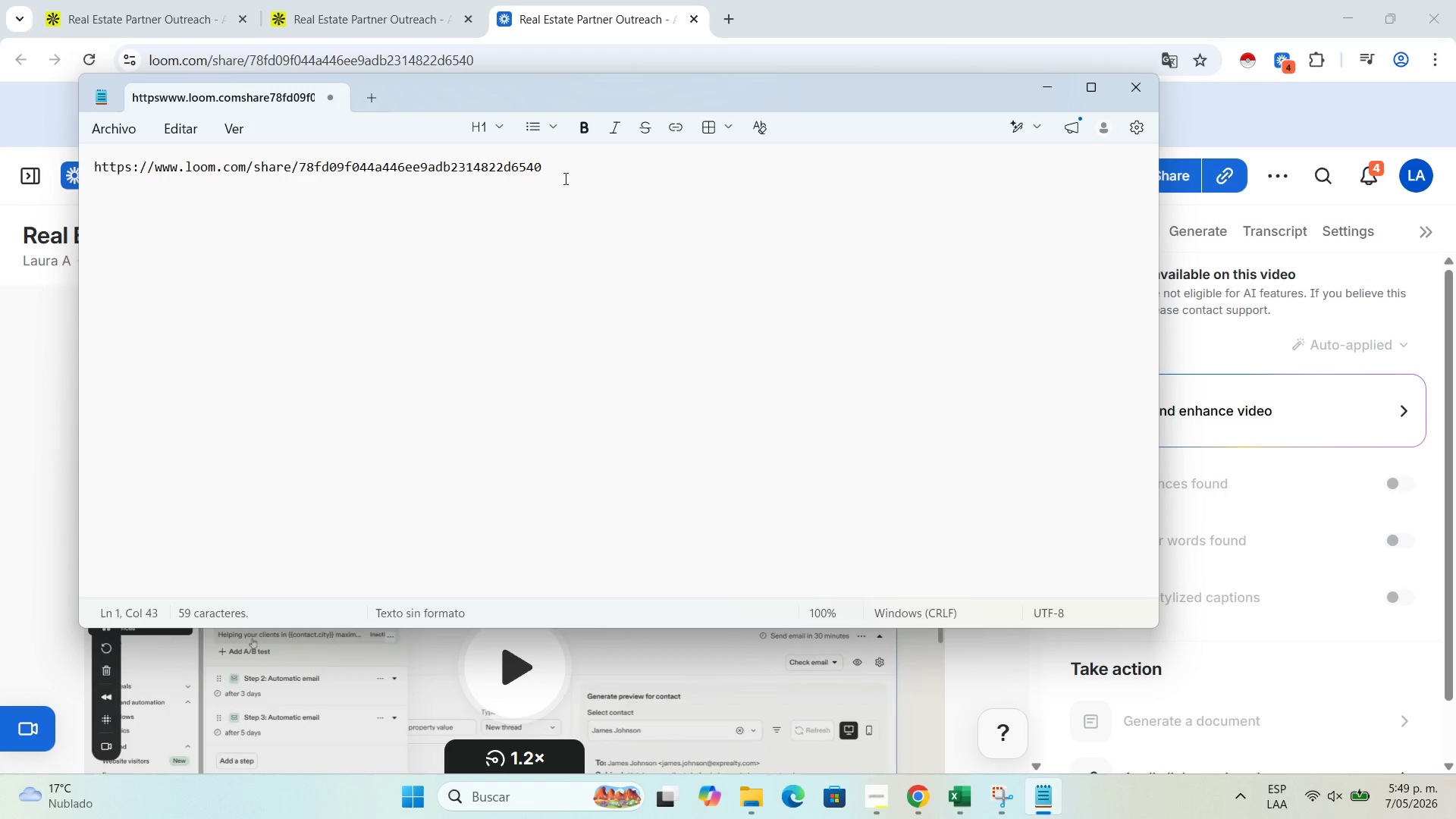 
left_click([570, 171])
 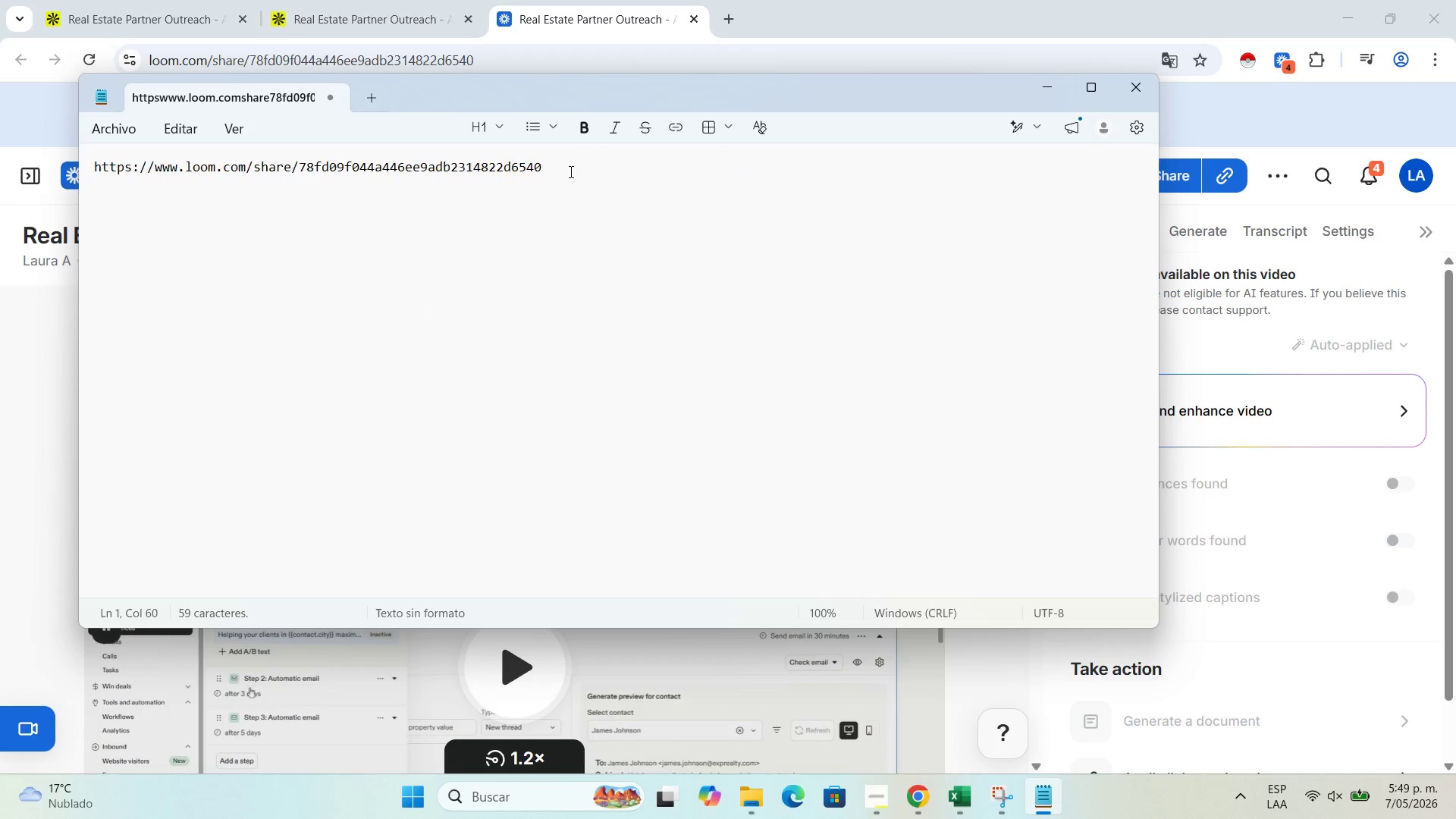 
key(Enter)
 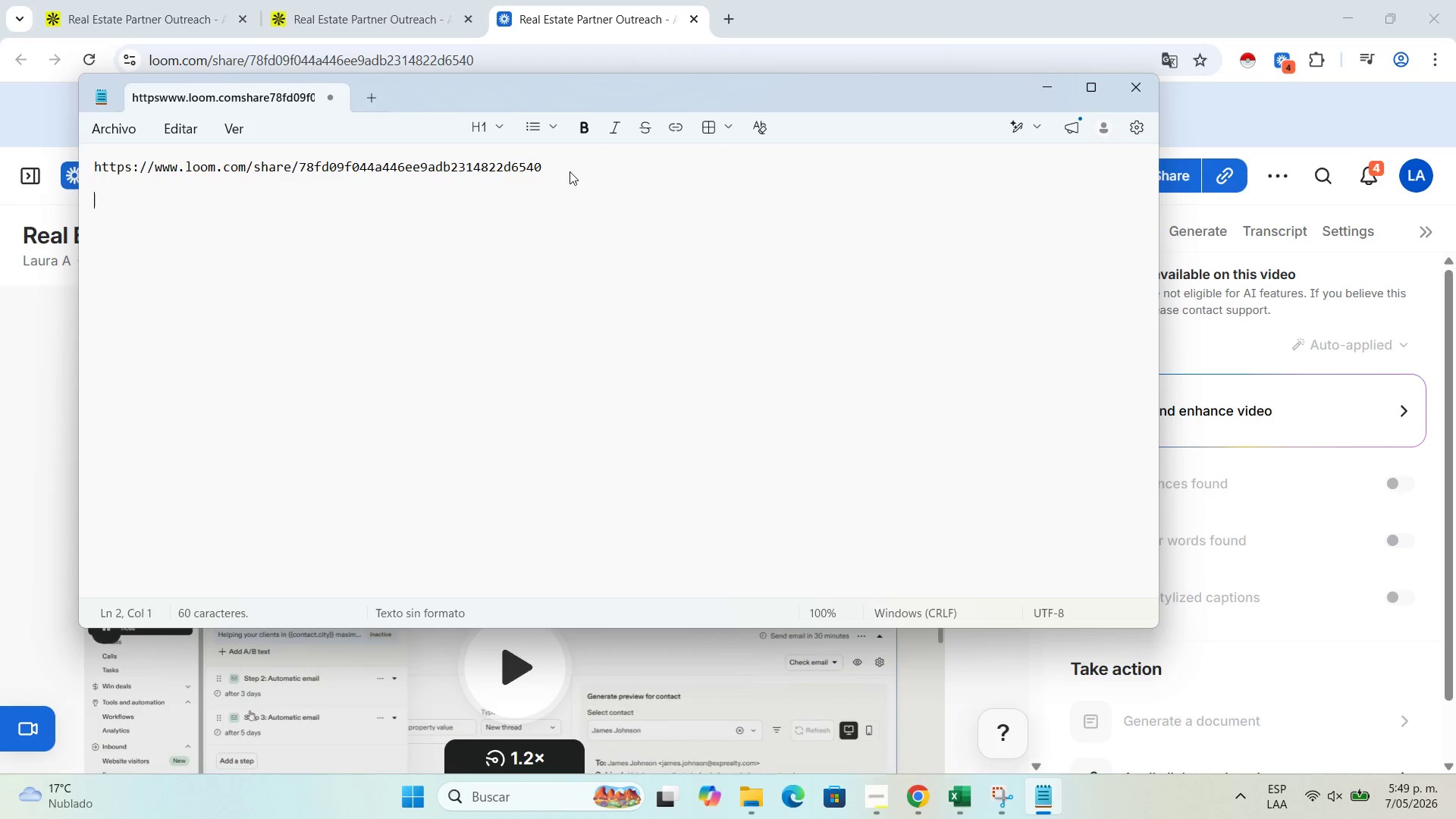 
key(Enter)
 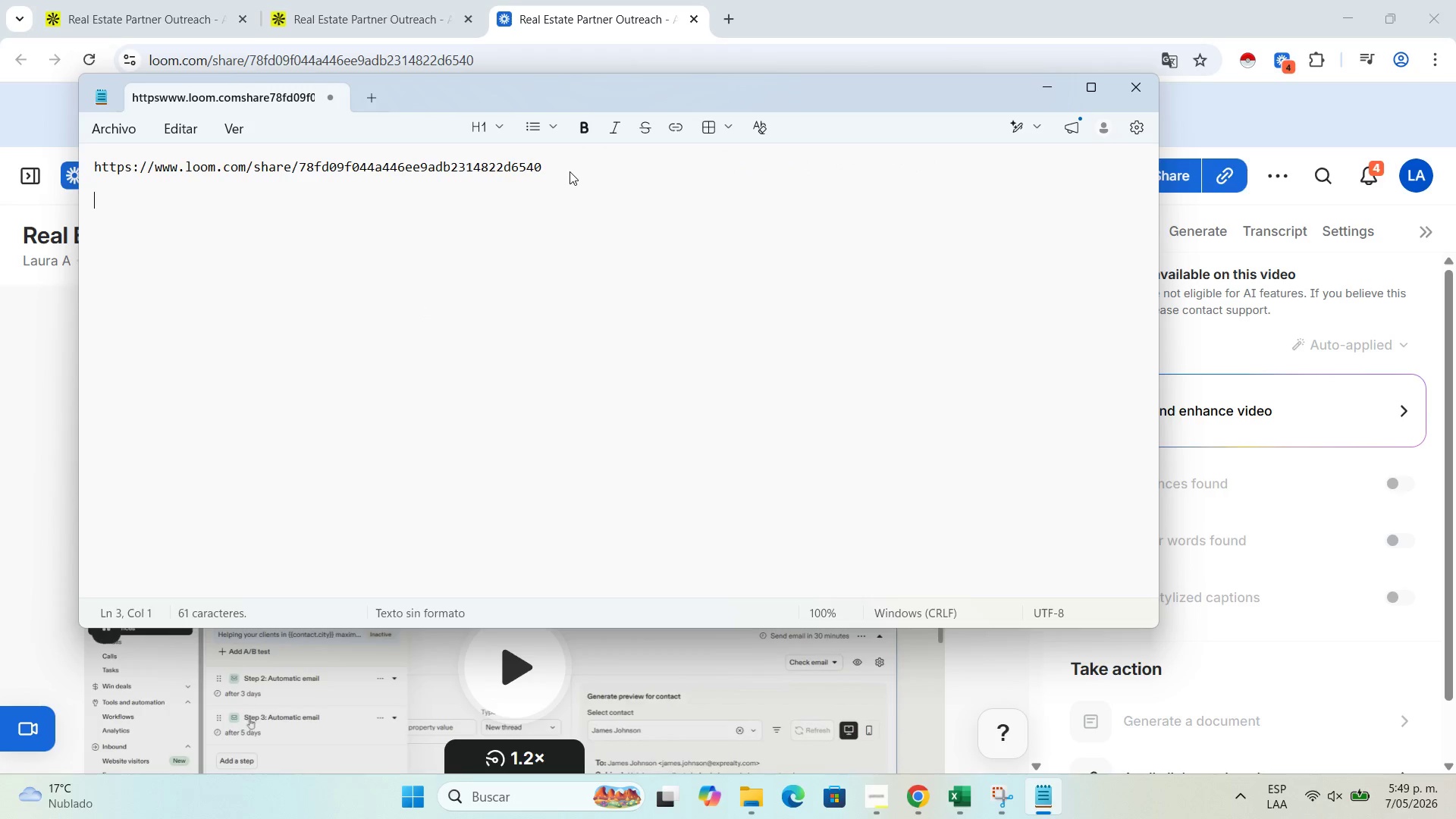 
key(Control+V)
 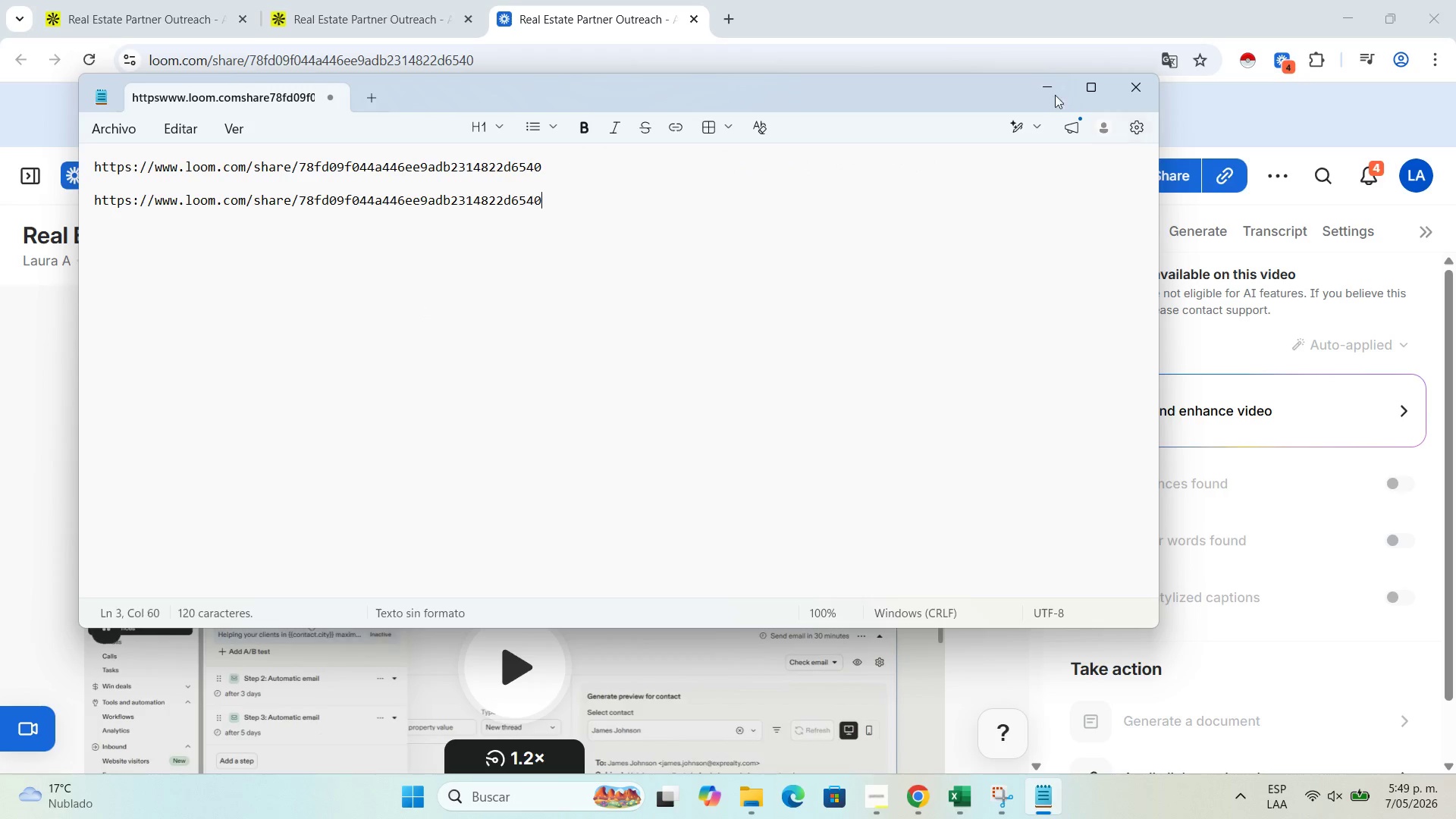 
left_click([1050, 87])
 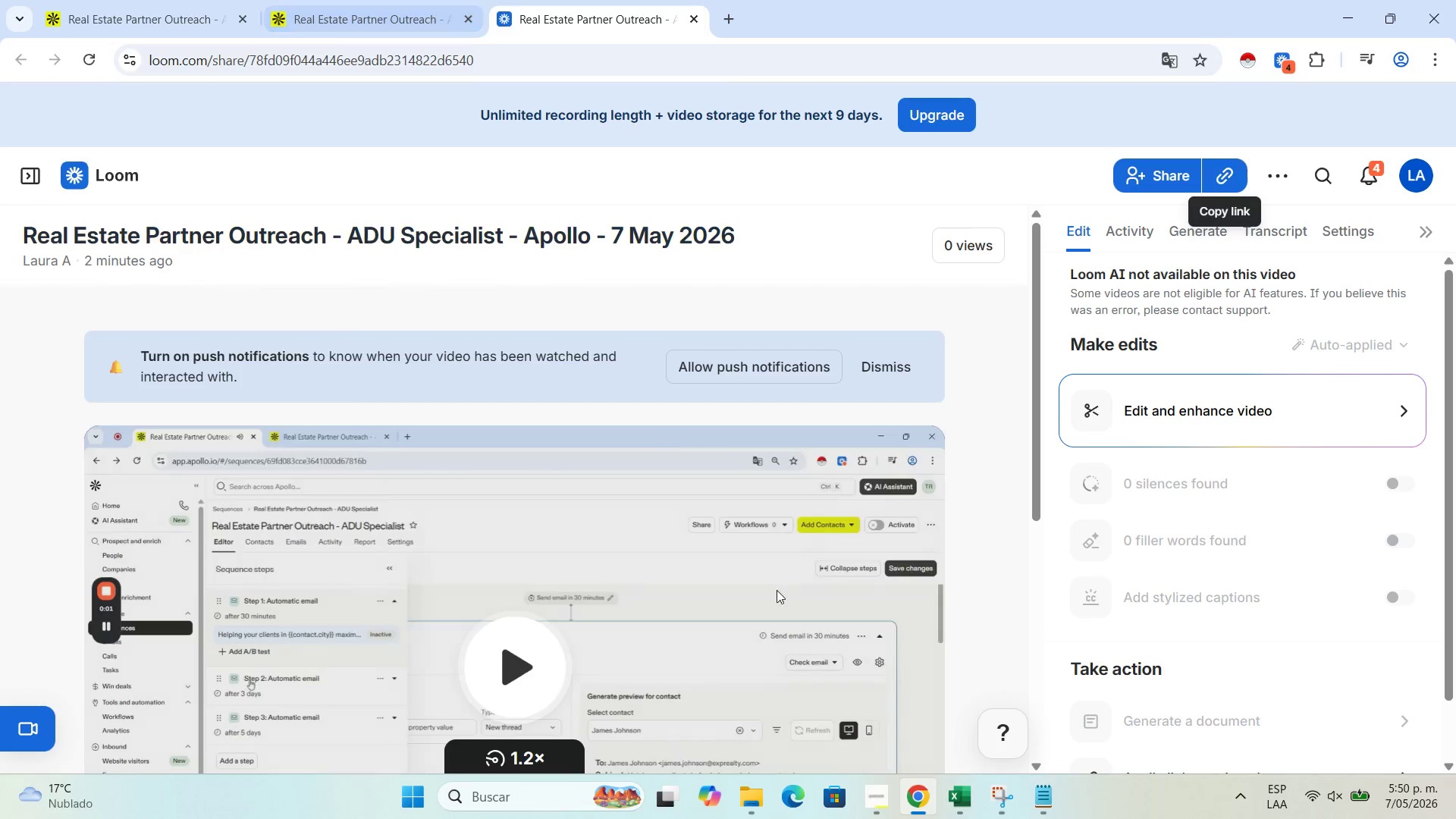 
mouse_move([959, 761])
 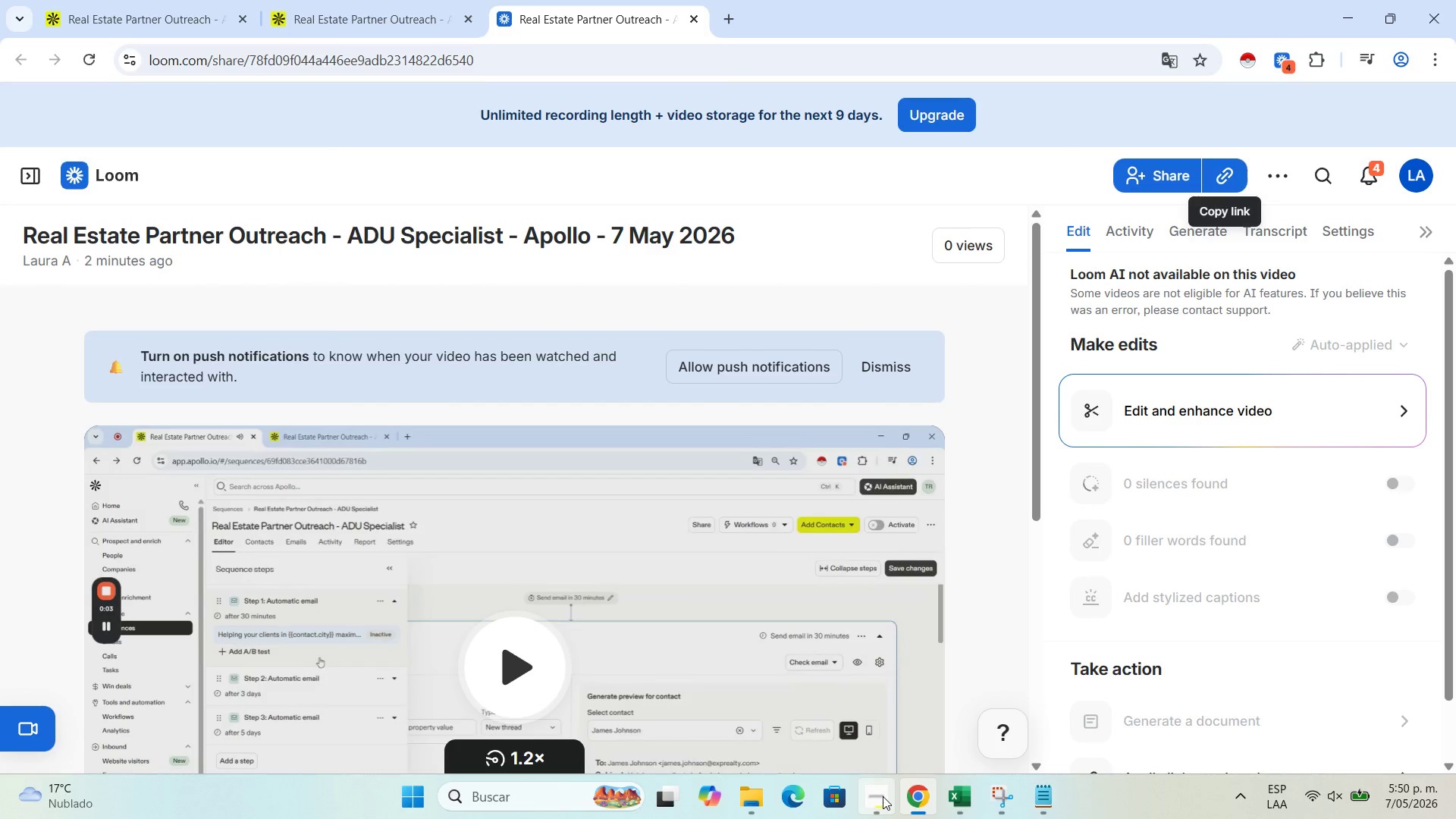 